 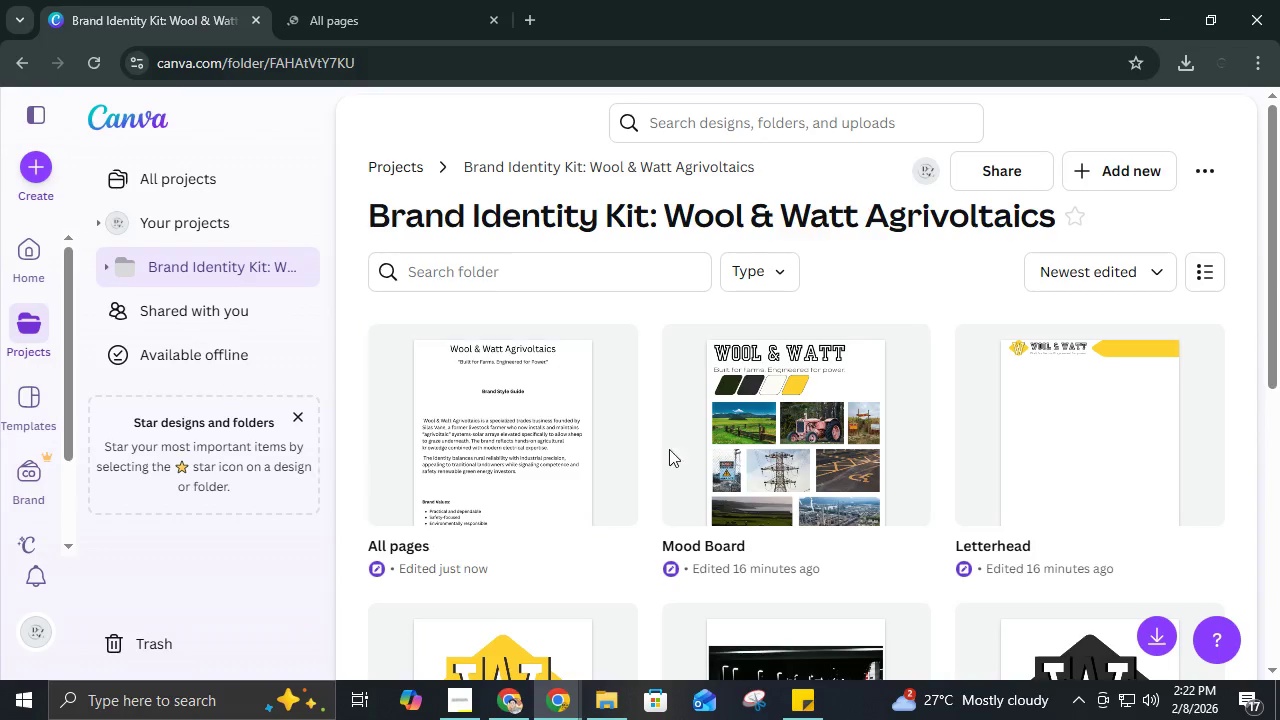 
scroll: coordinate [804, 474], scroll_direction: up, amount: 1.0
 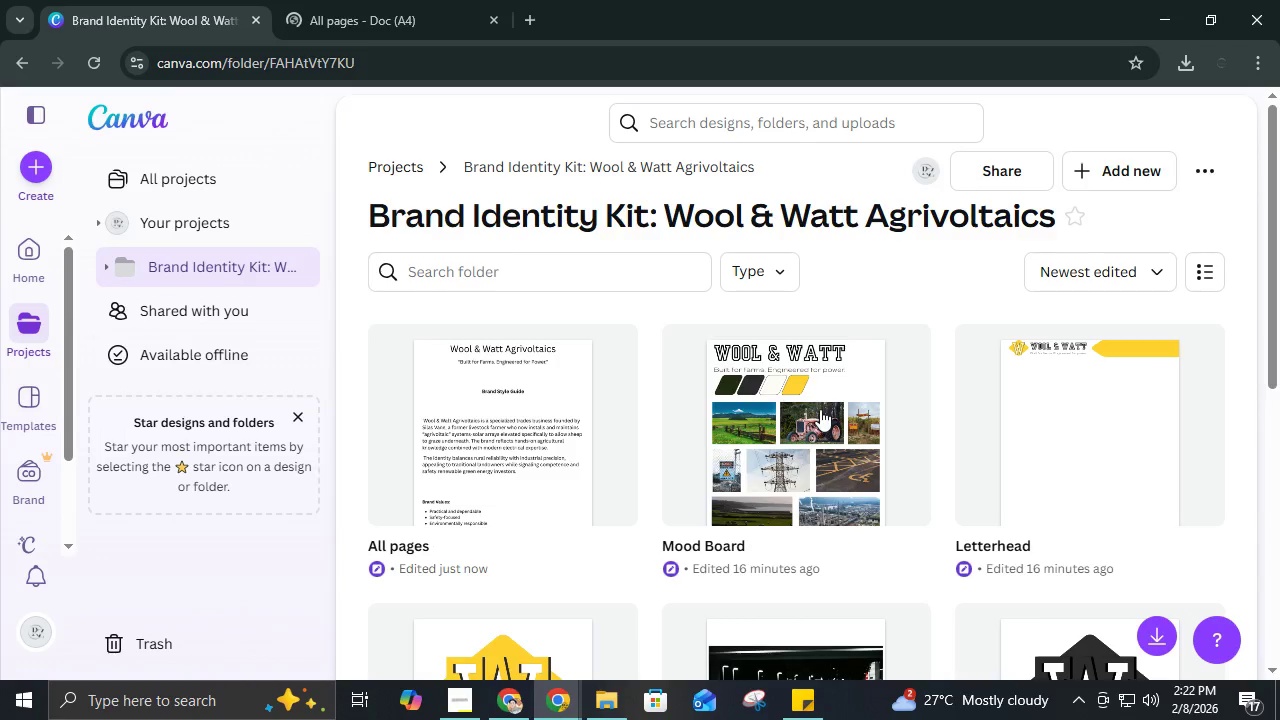 
left_click([820, 409])
 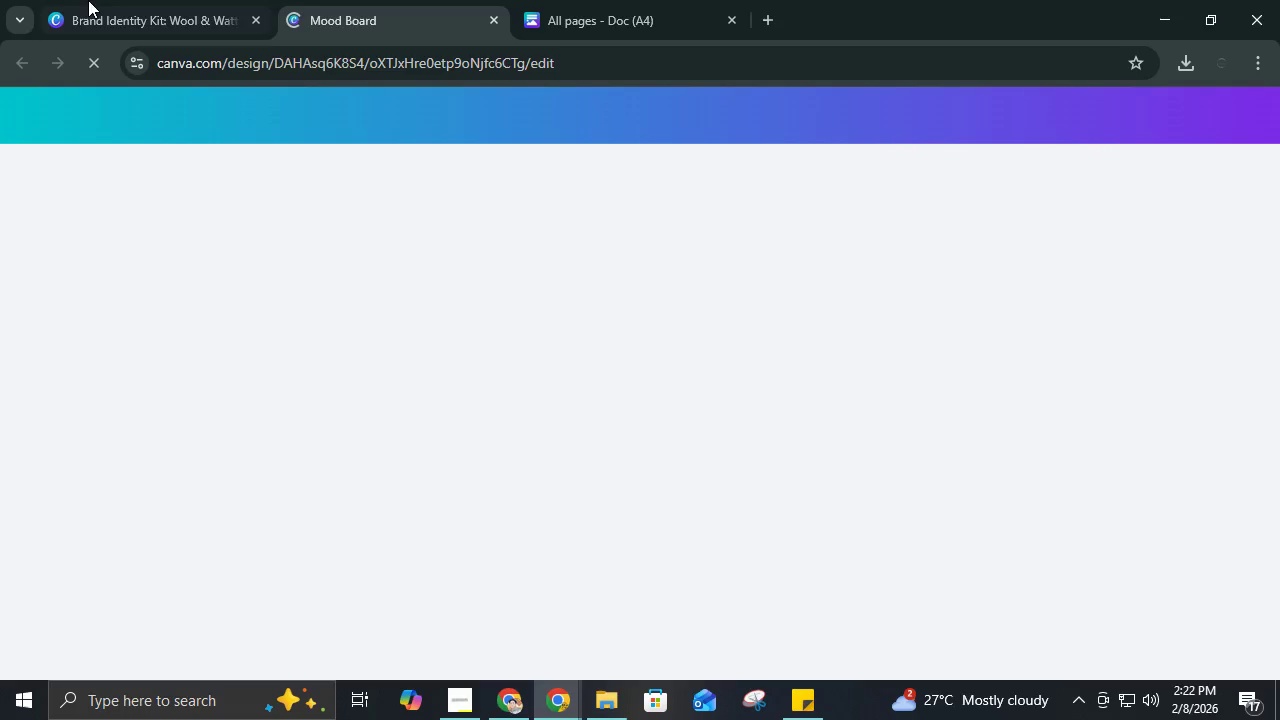 
left_click([72, 0])
 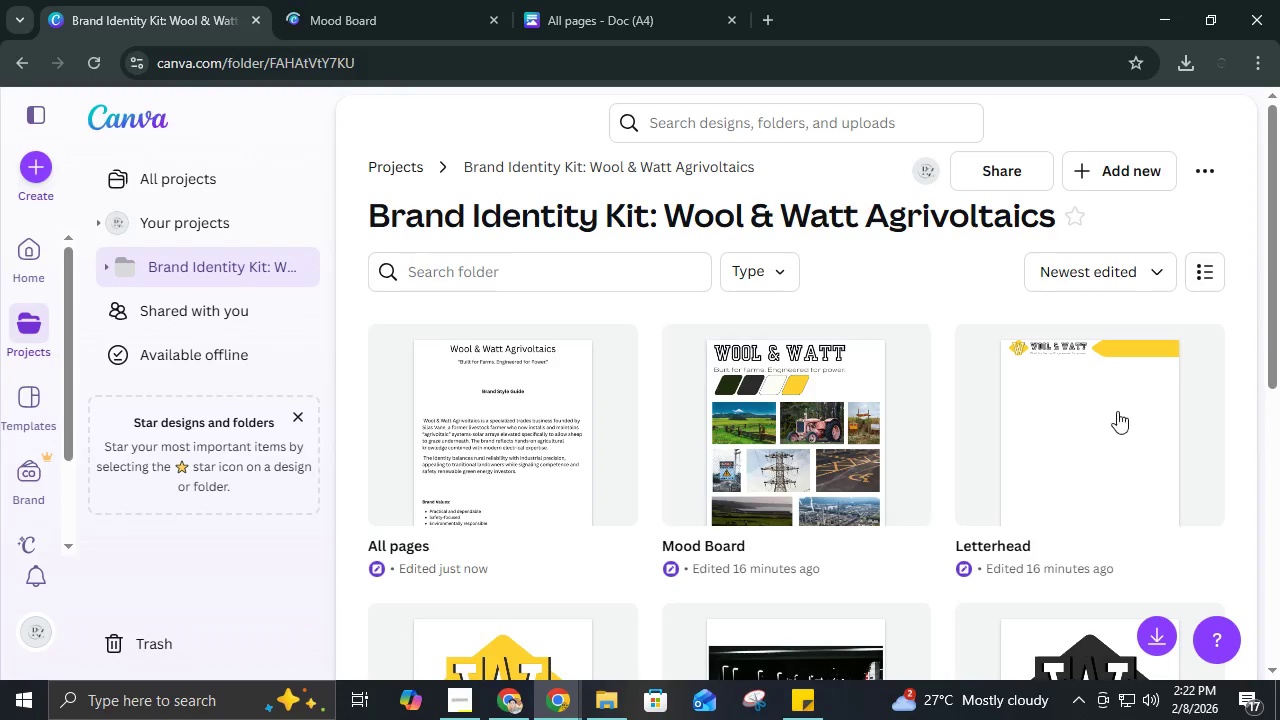 
left_click([1113, 414])
 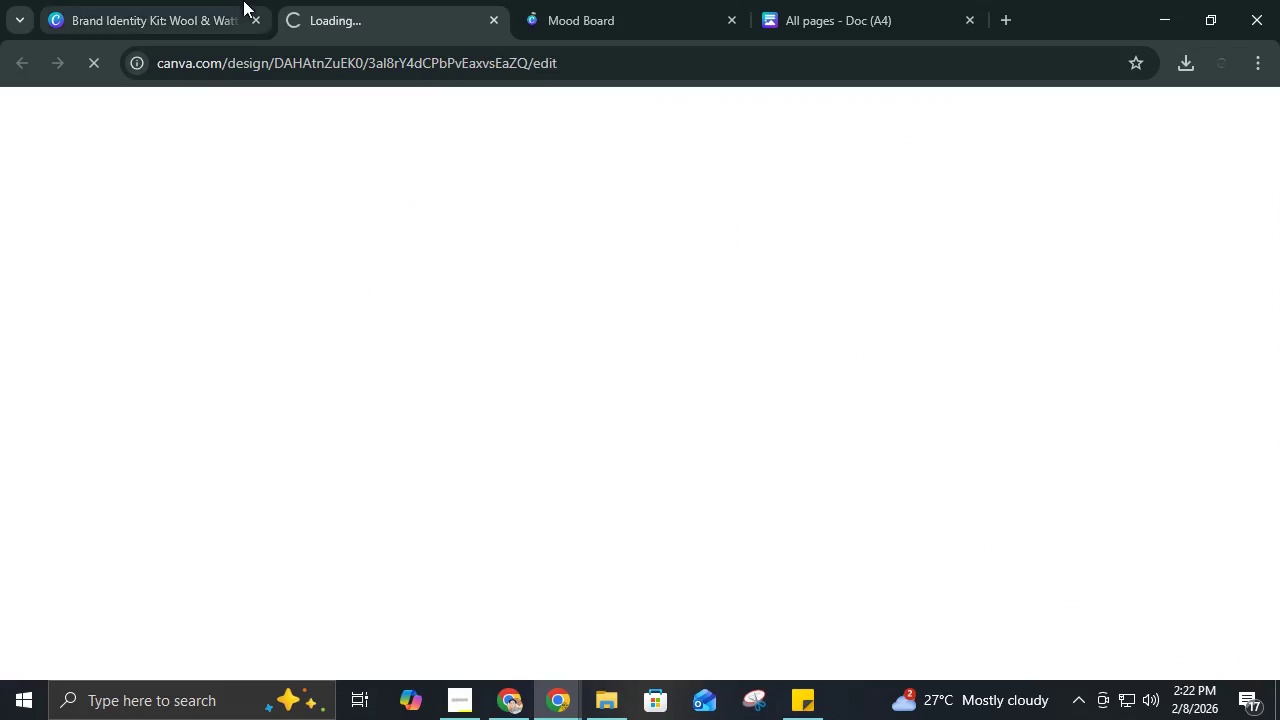 
left_click([217, 0])
 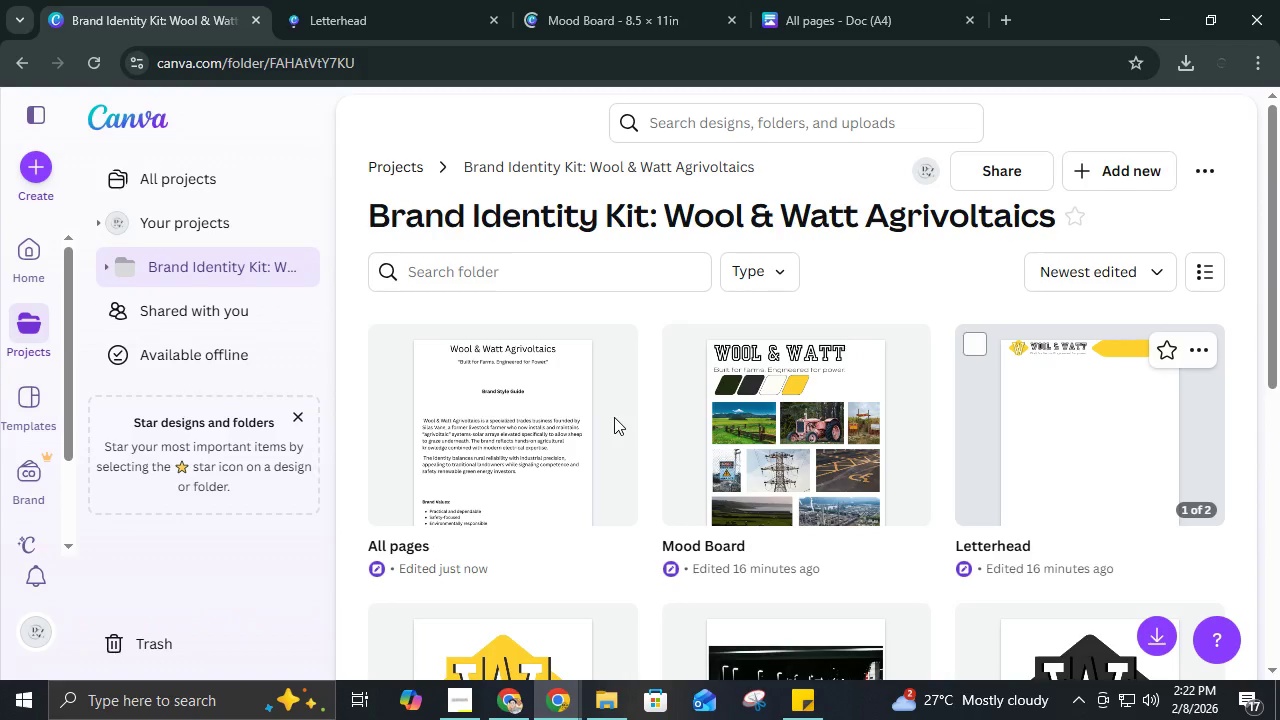 
scroll: coordinate [614, 417], scroll_direction: down, amount: 2.0
 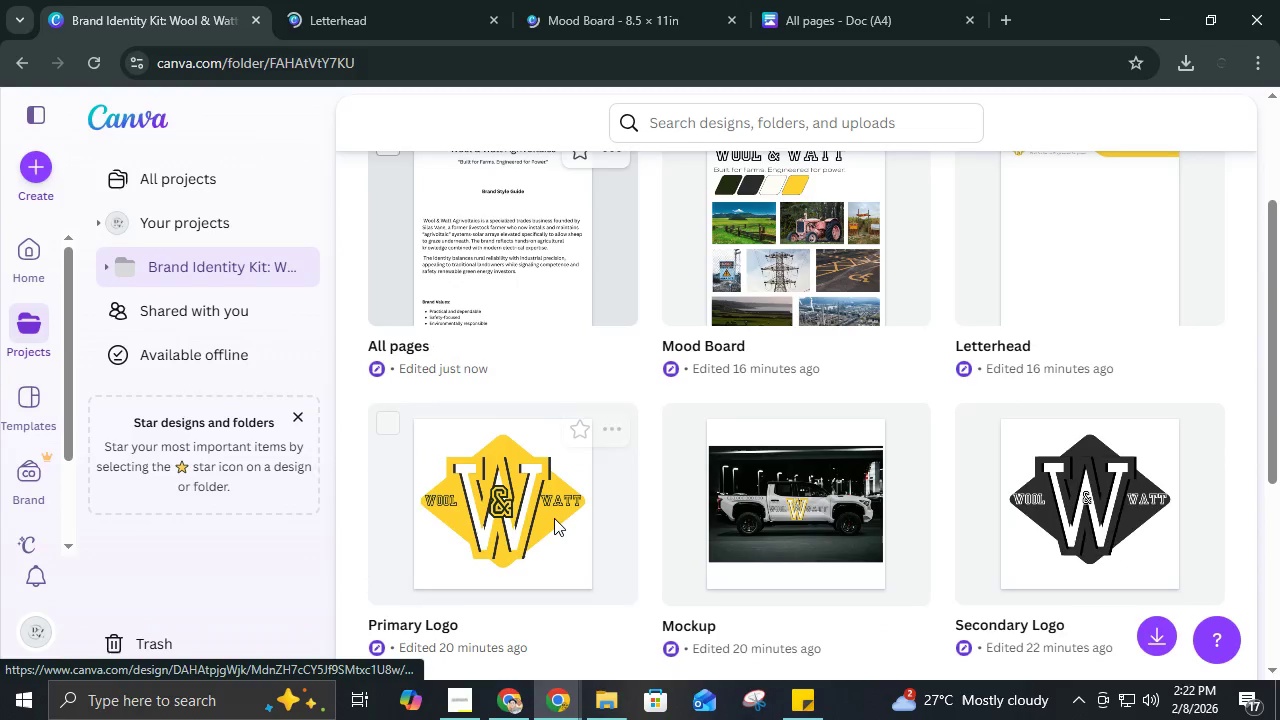 
left_click([553, 518])
 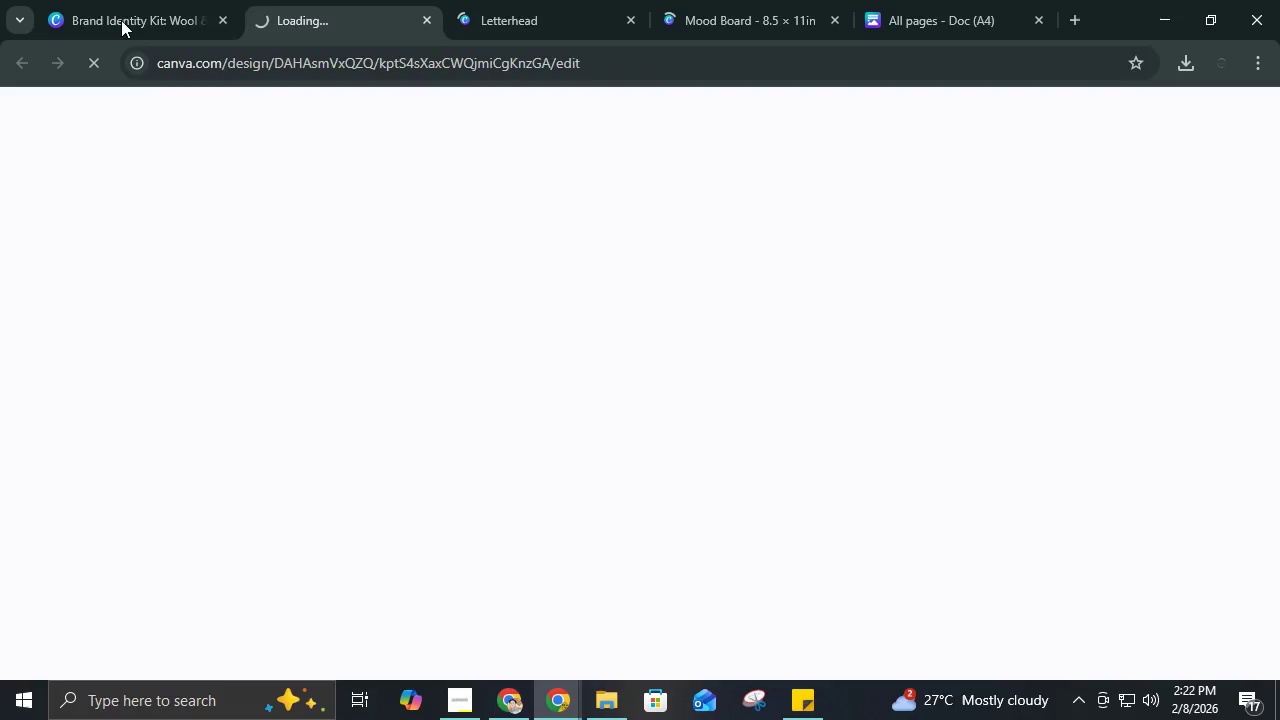 
left_click([120, 15])
 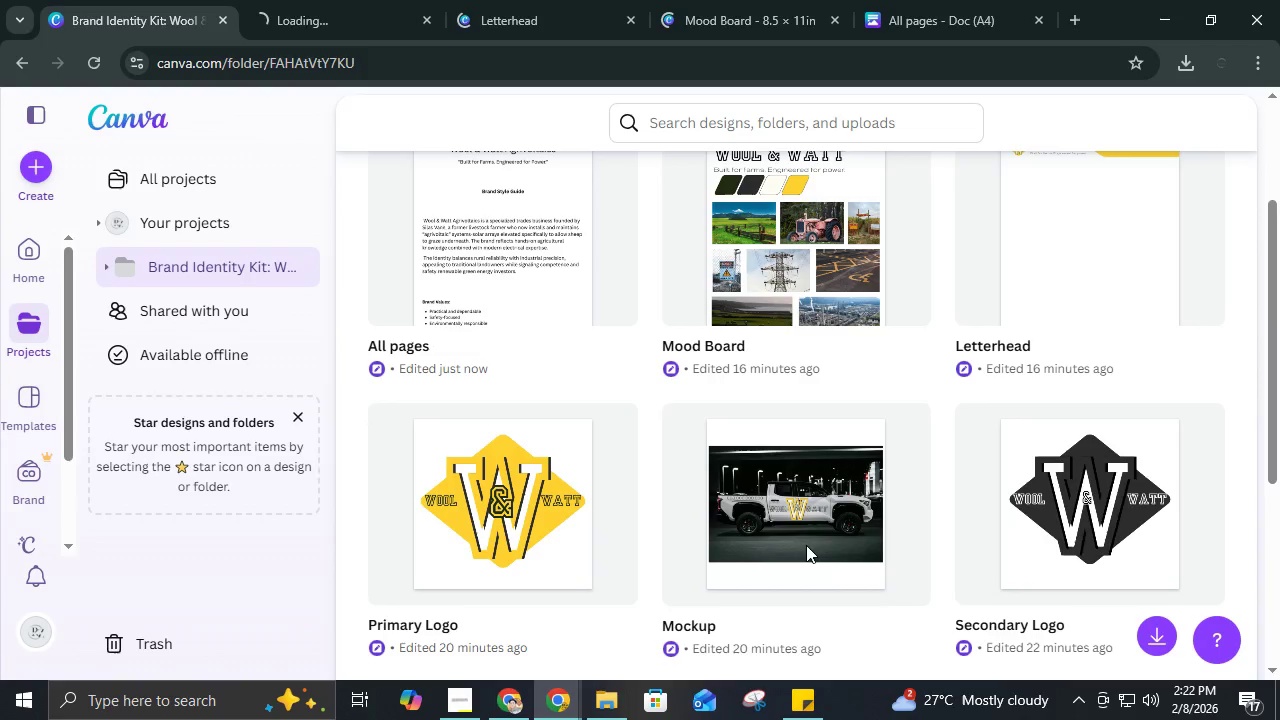 
left_click([806, 545])
 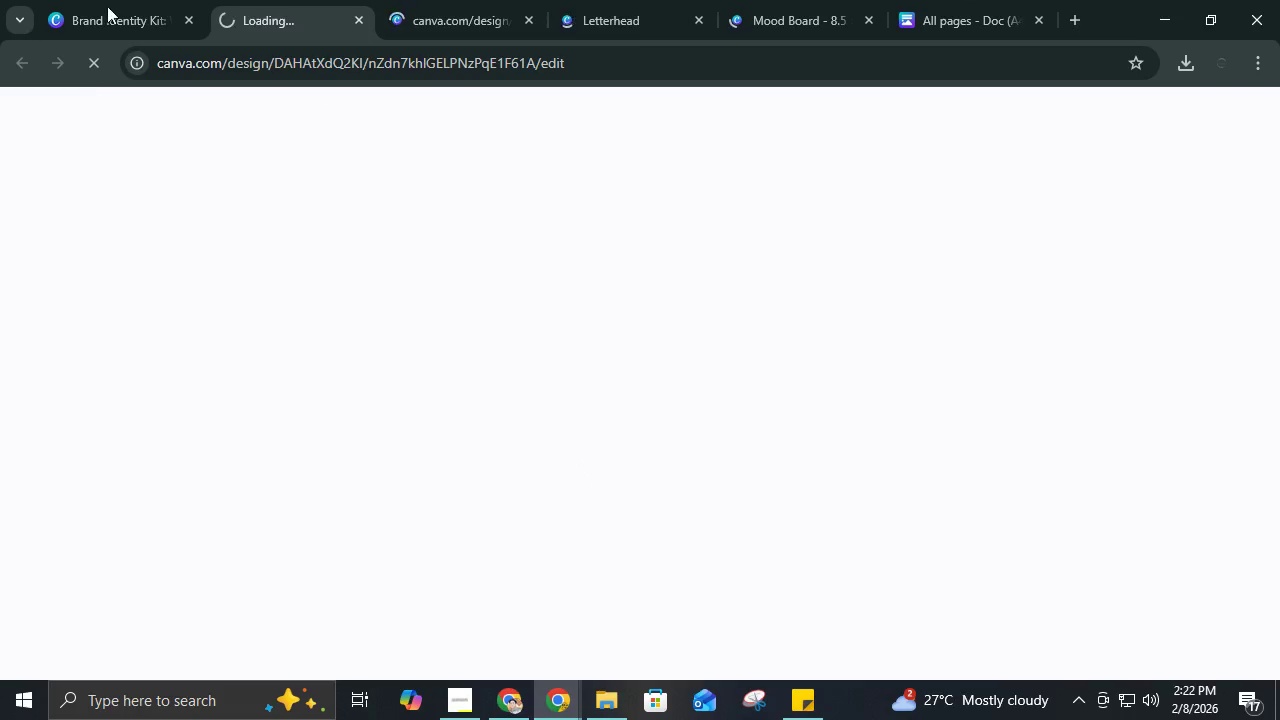 
left_click_drag(start_coordinate=[111, 0], to_coordinate=[1006, 502])
 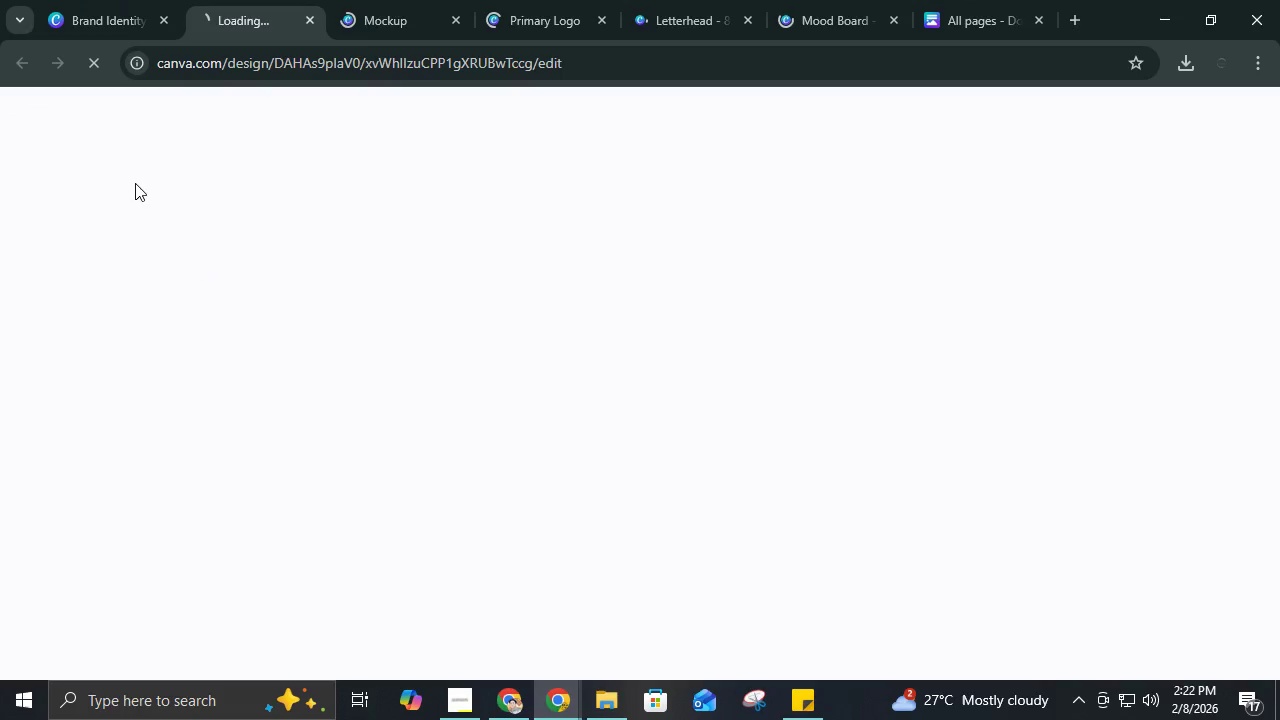 
left_click([1006, 502])
 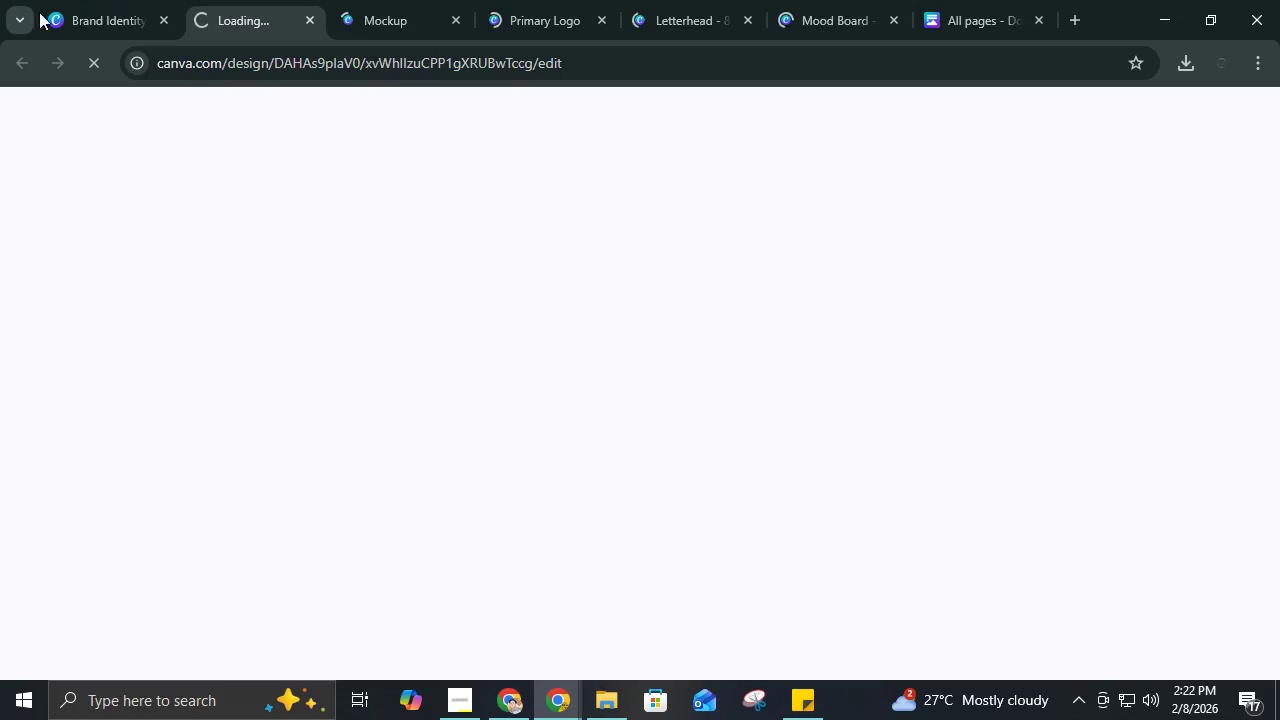 
left_click([90, 0])
 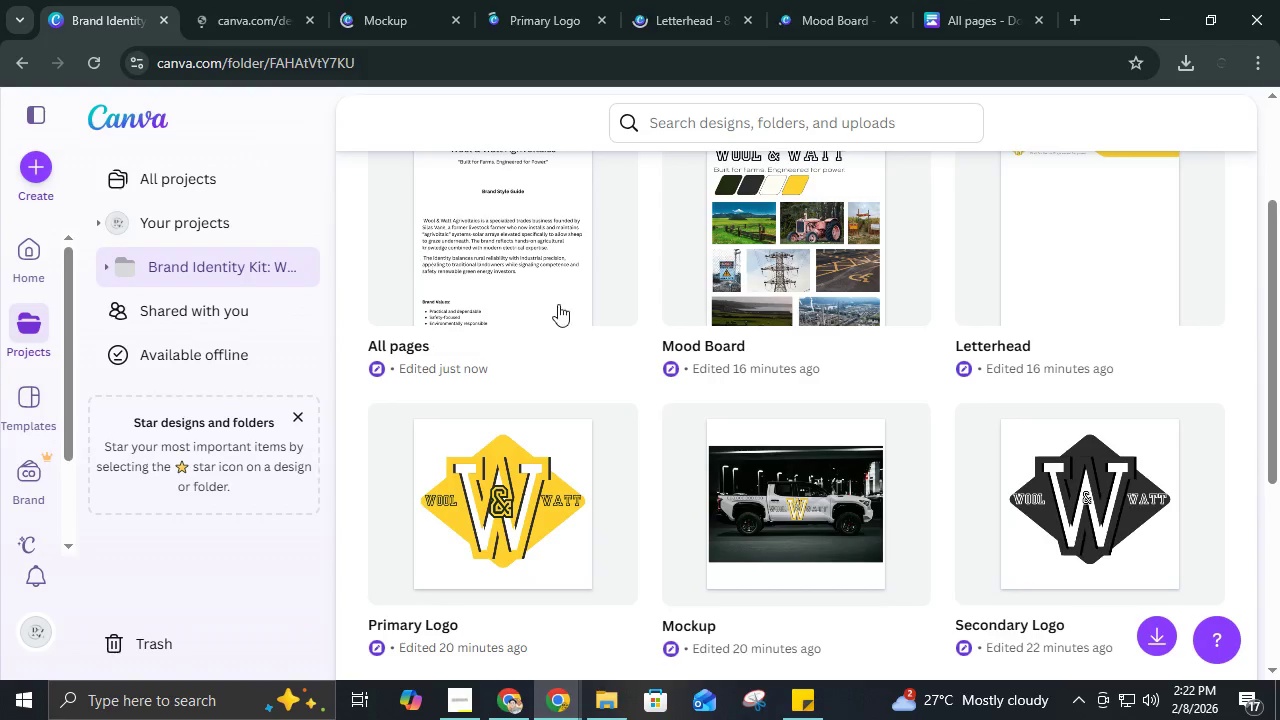 
scroll: coordinate [576, 315], scroll_direction: down, amount: 3.0
 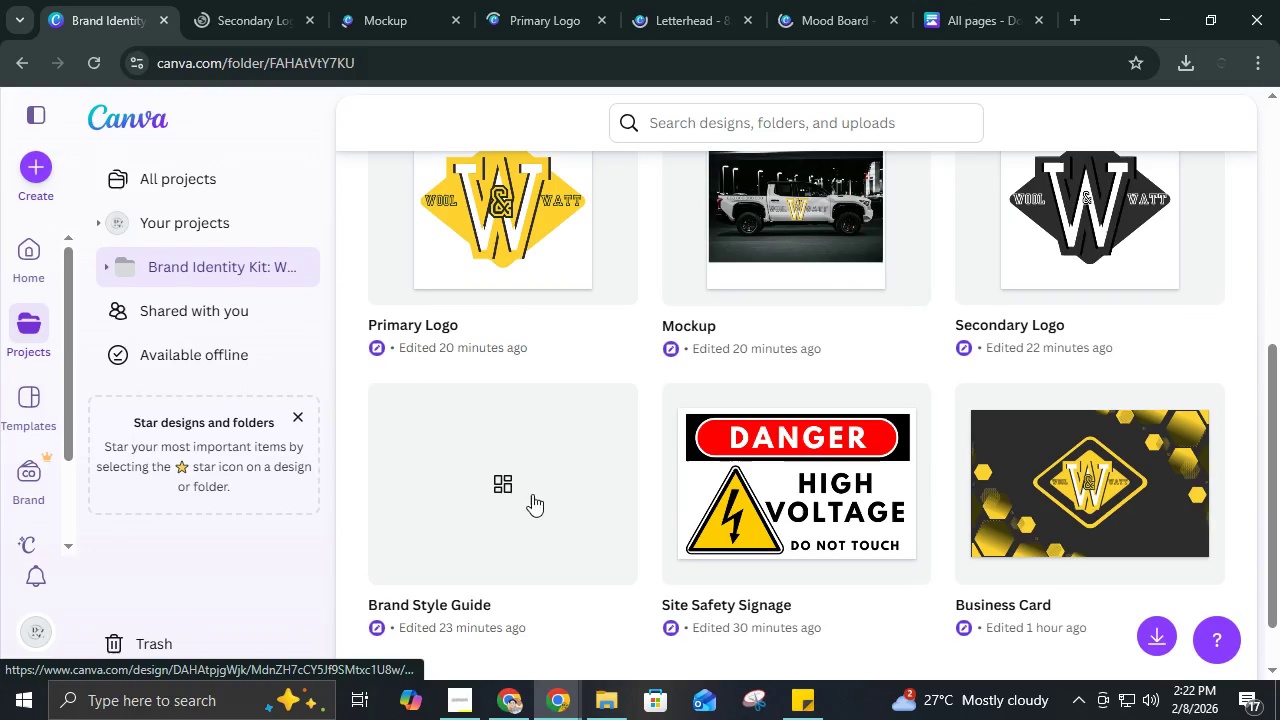 
left_click([523, 492])
 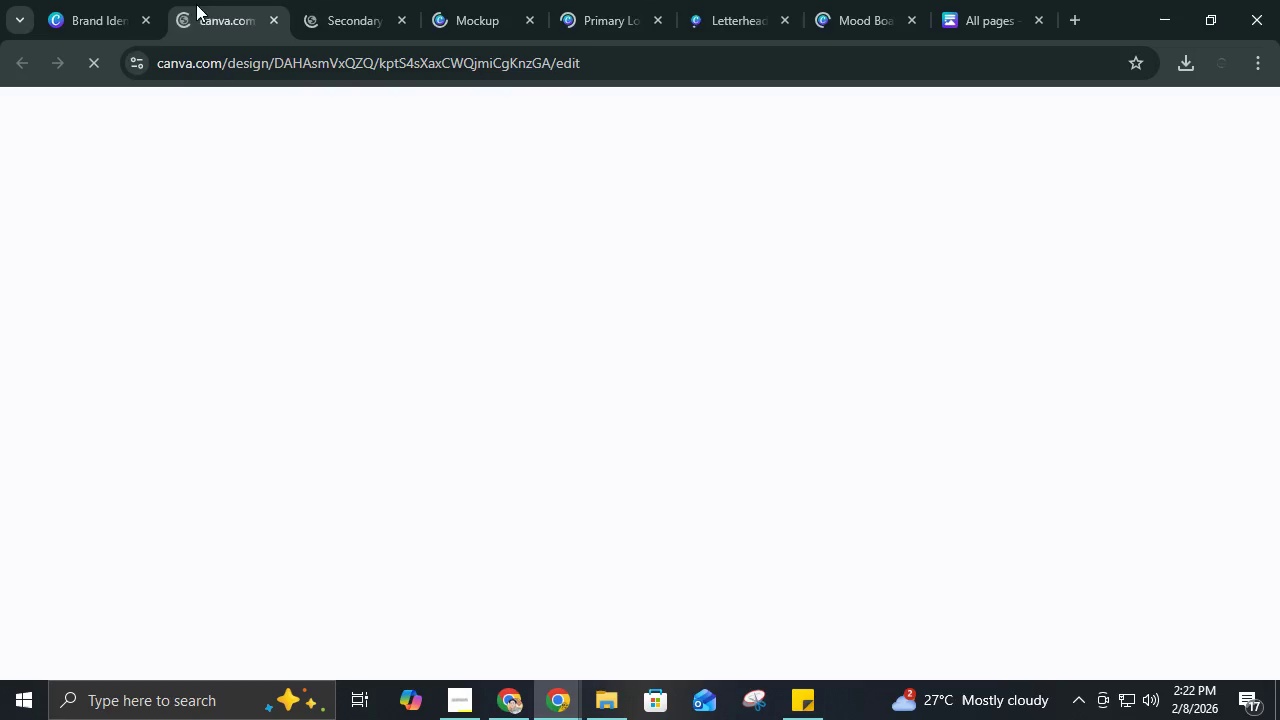 
left_click([123, 0])
 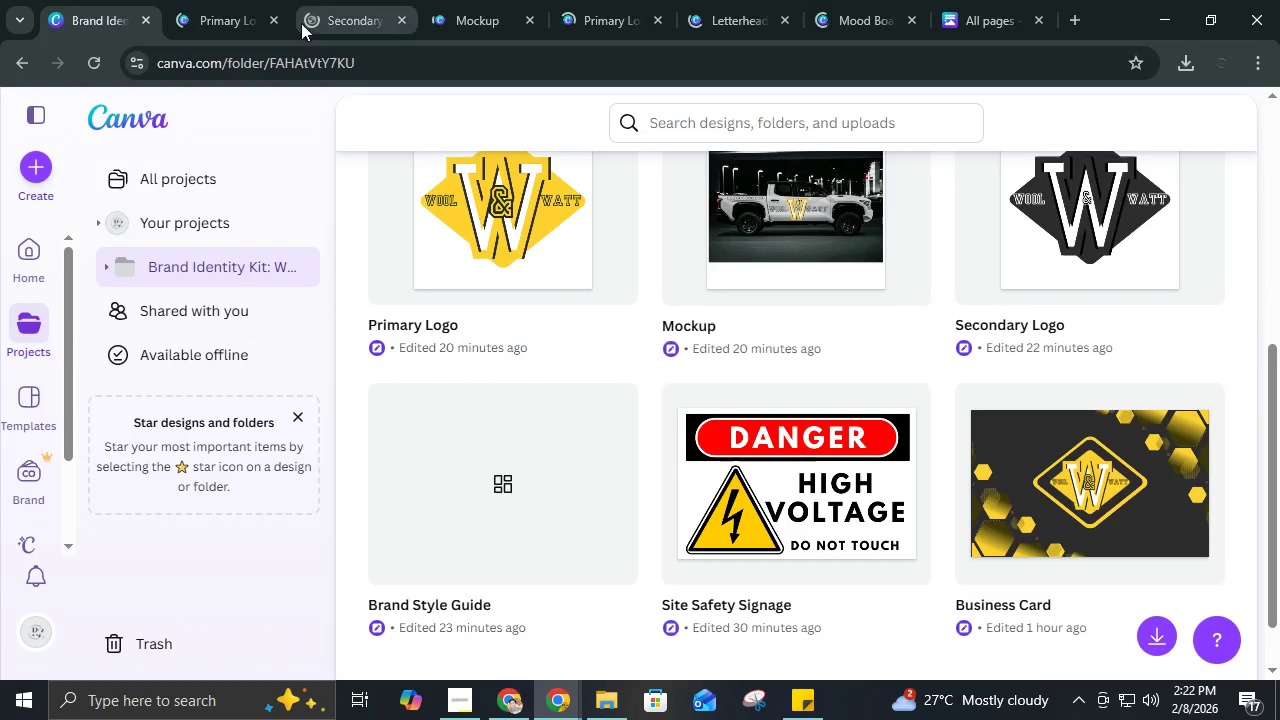 
left_click([277, 25])
 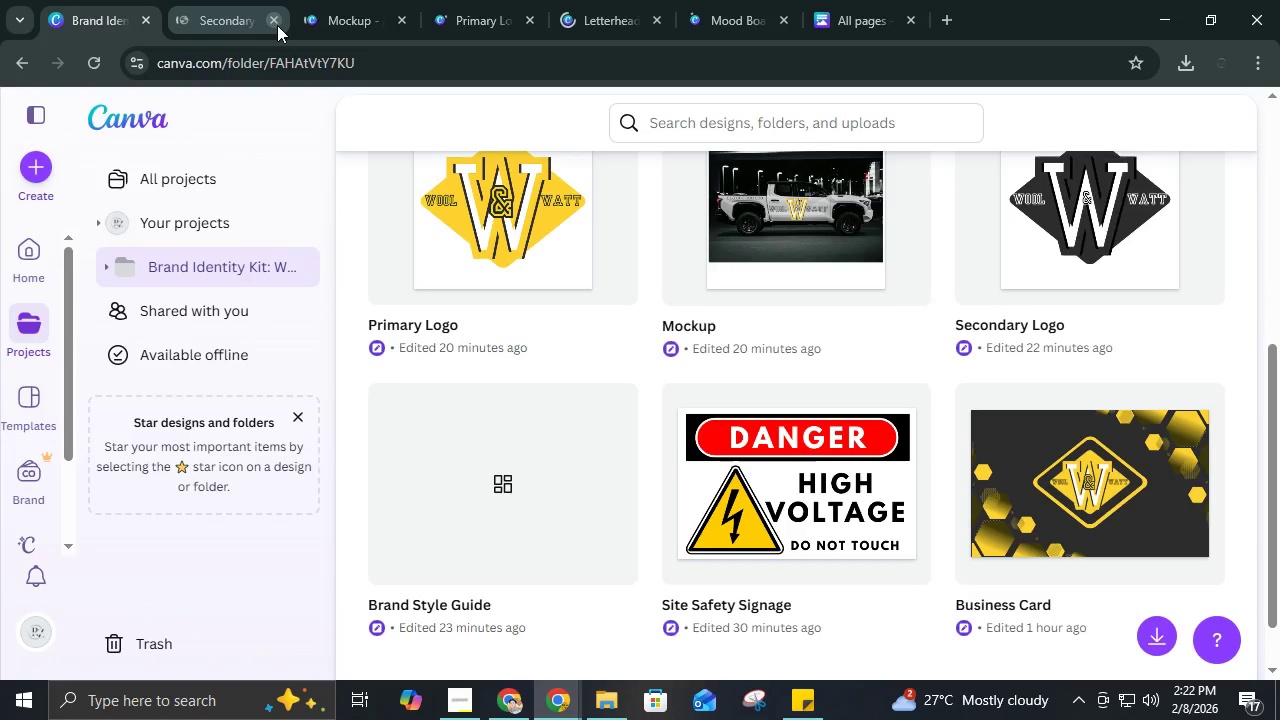 
hold_key(key=ShiftLeft, duration=0.55)
 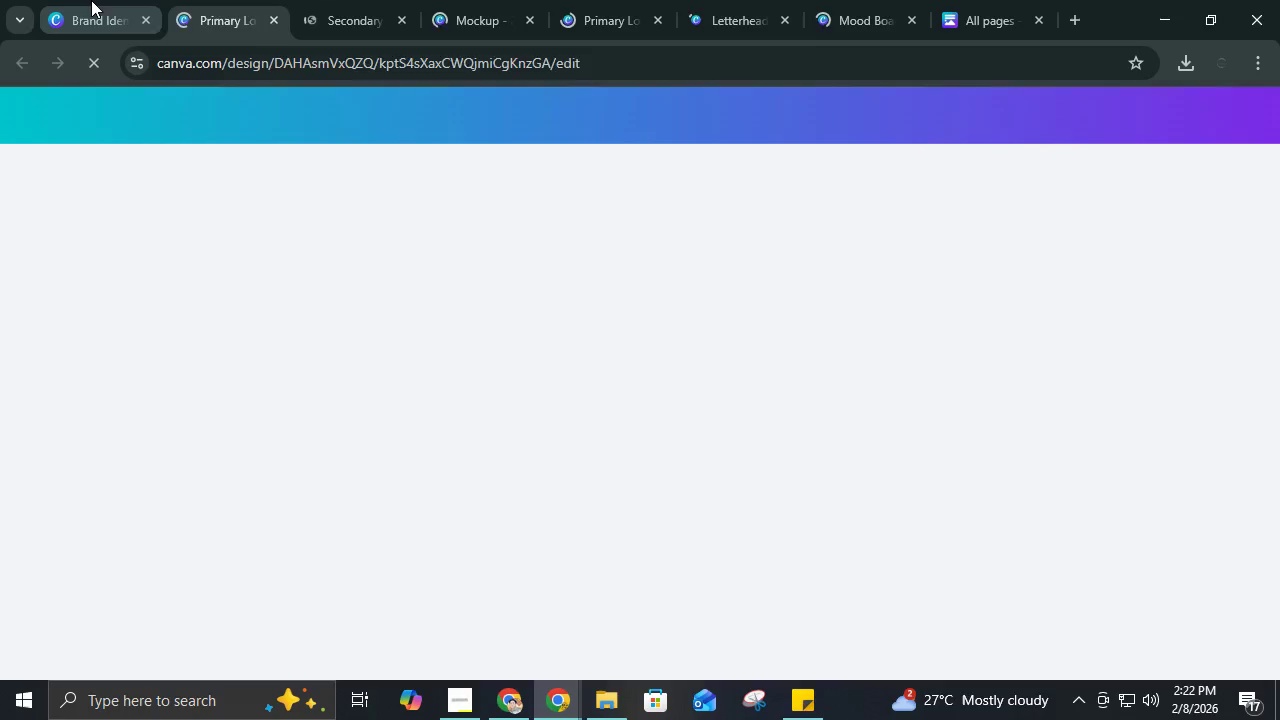 
key(Control+T)
 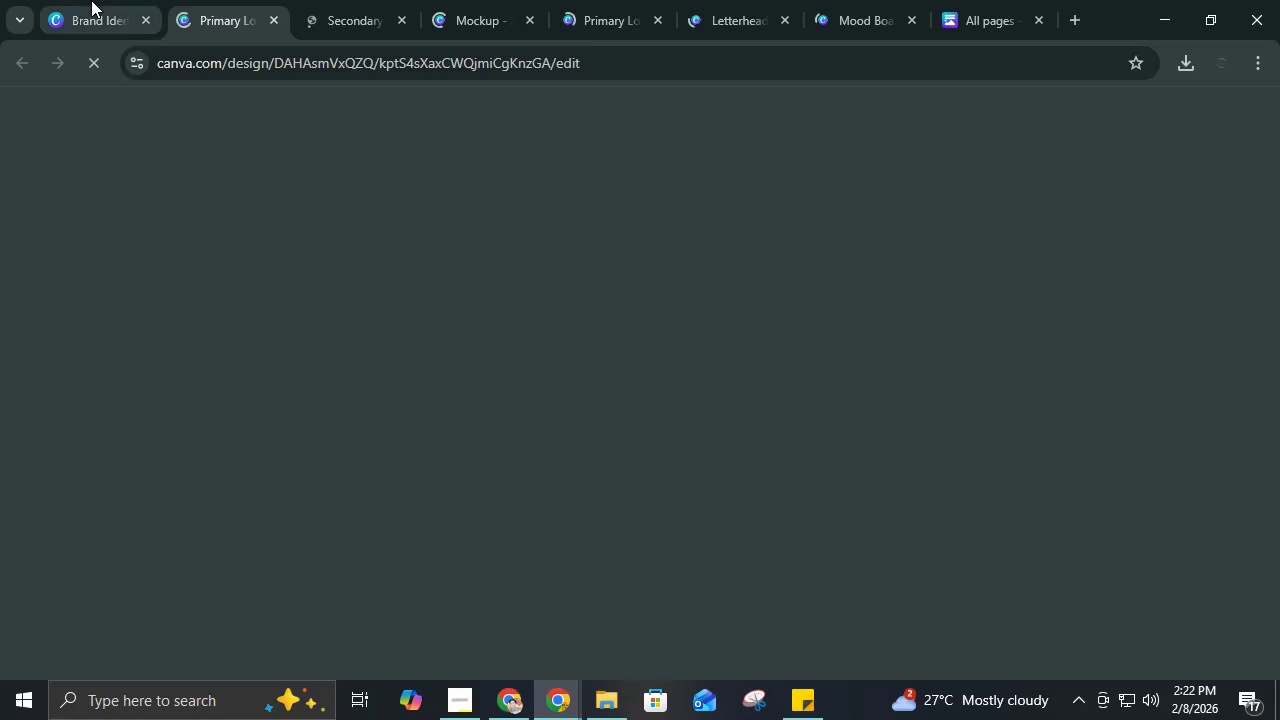 
left_click([91, 0])
 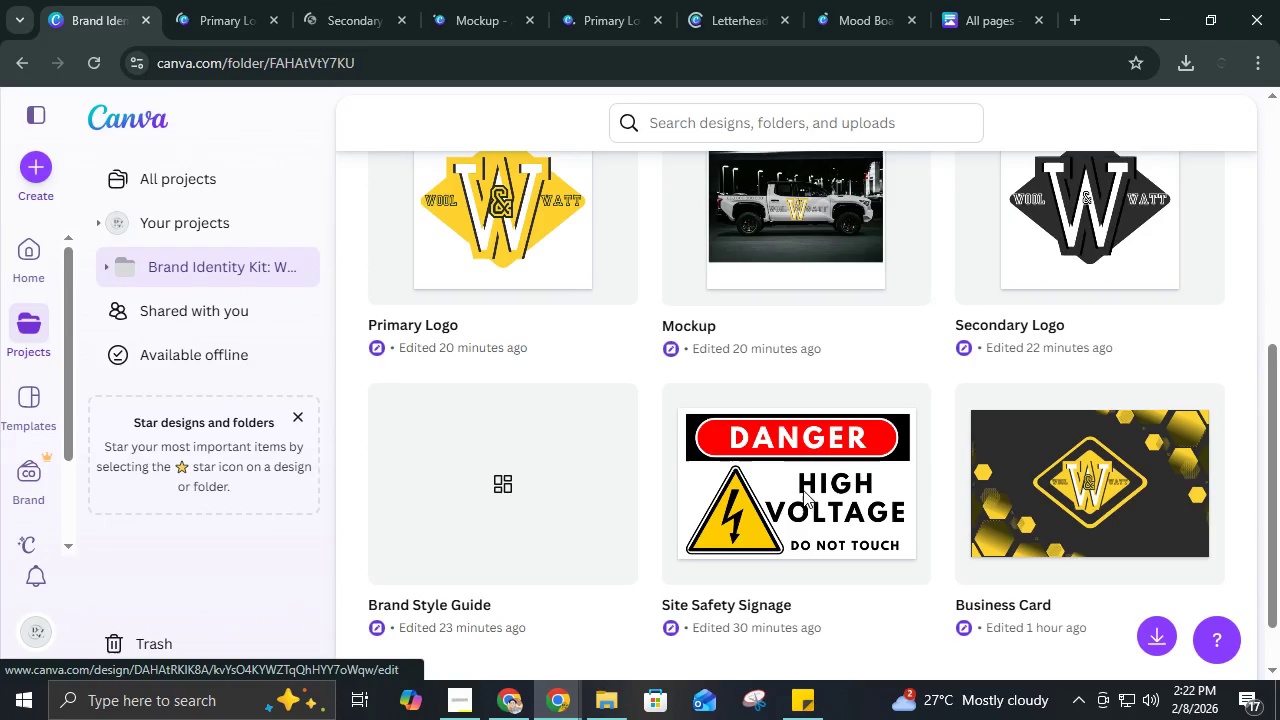 
left_click([803, 490])
 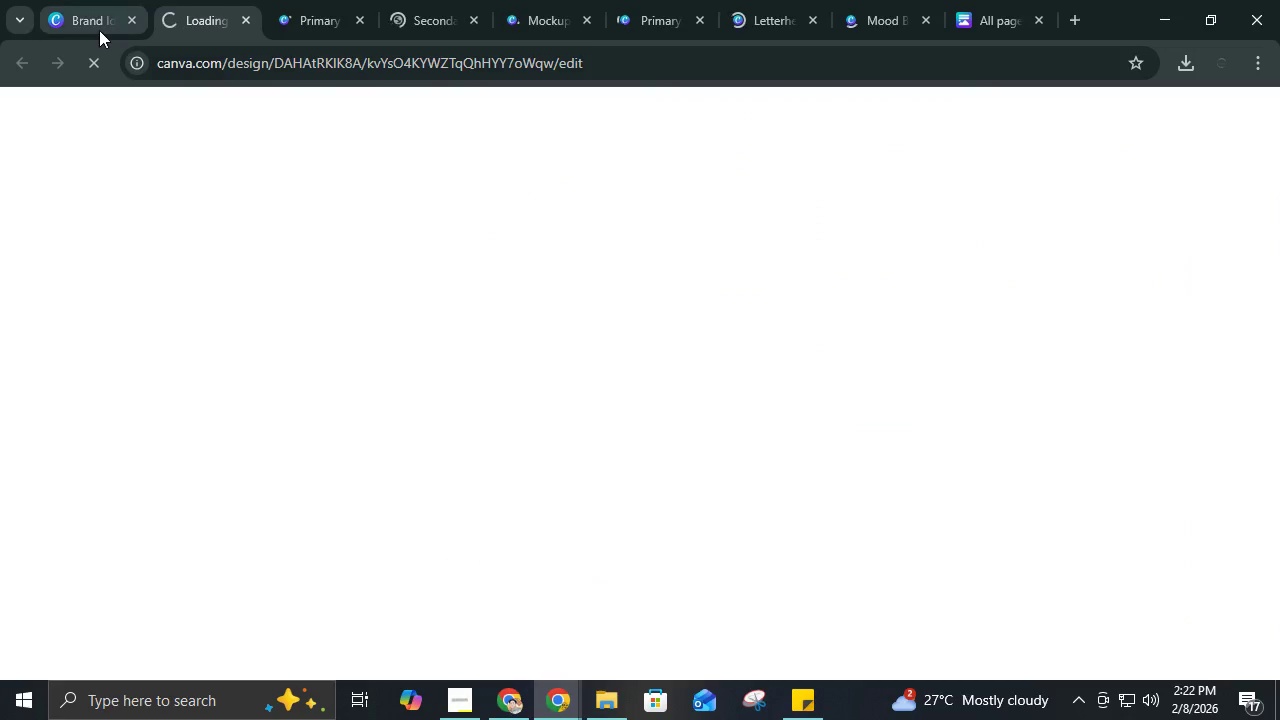 
left_click([99, 30])
 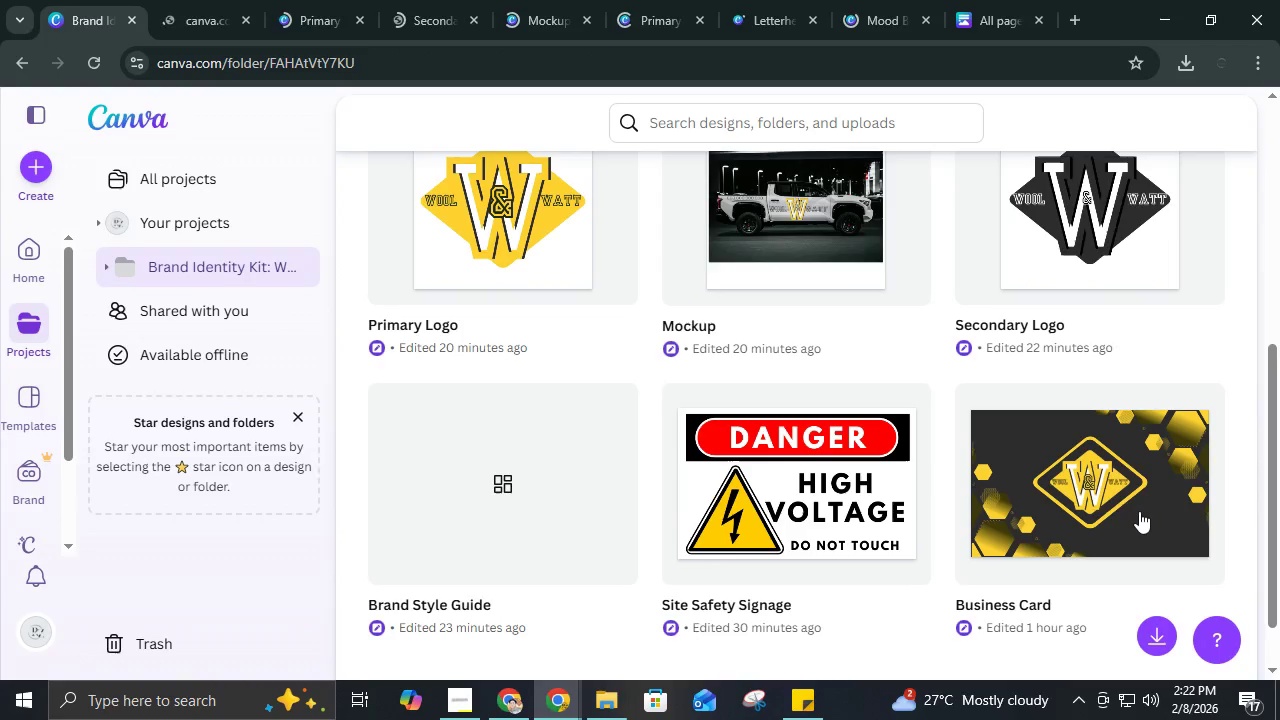 
left_click([1139, 511])
 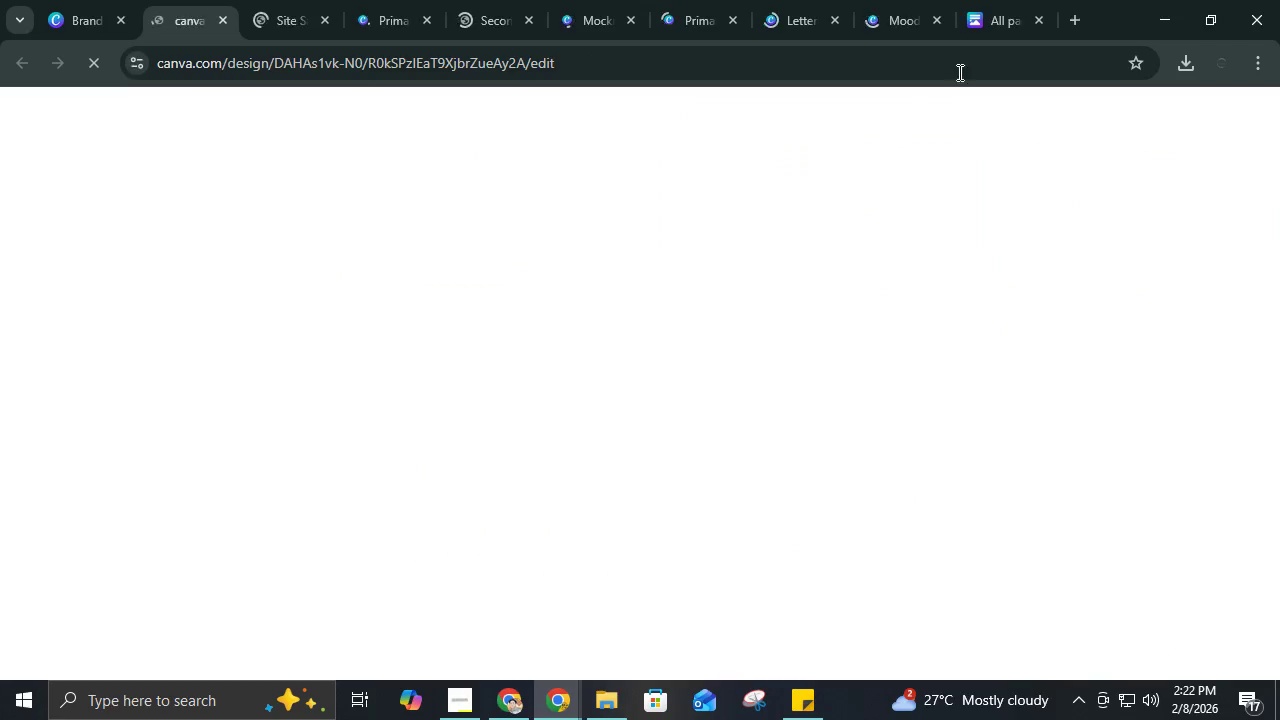 
left_click([887, 12])
 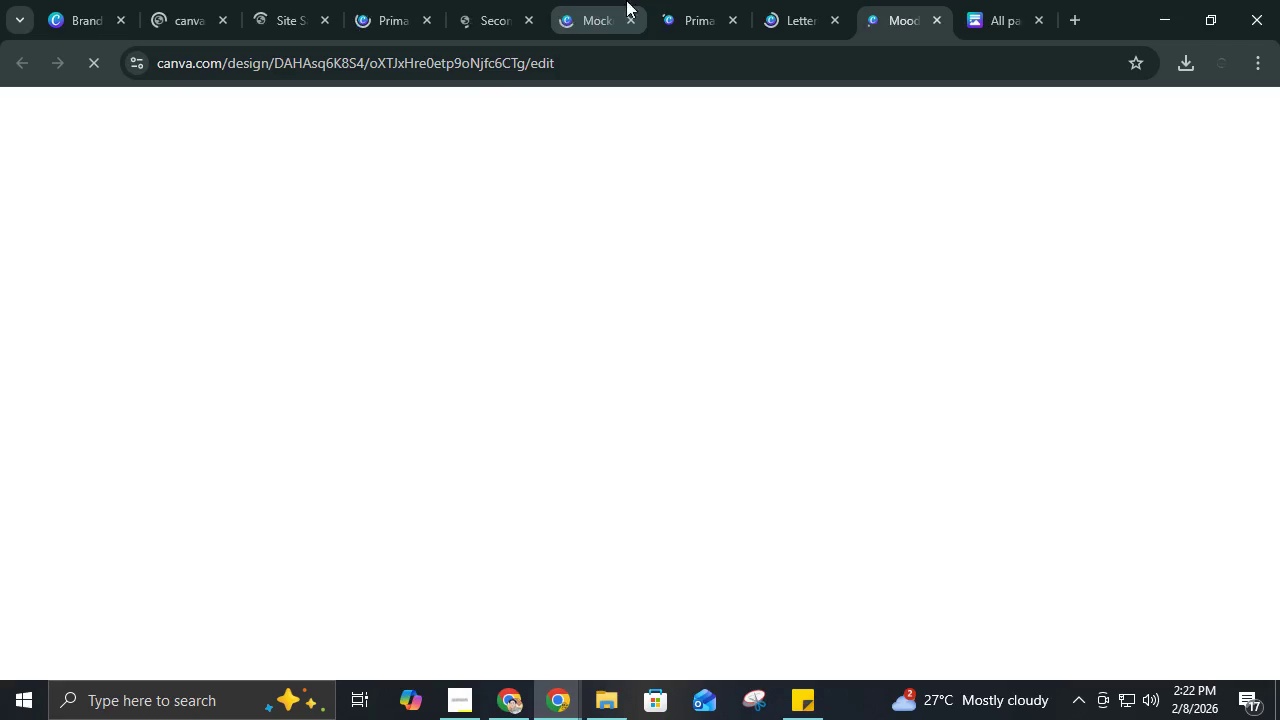 
left_click([660, 0])
 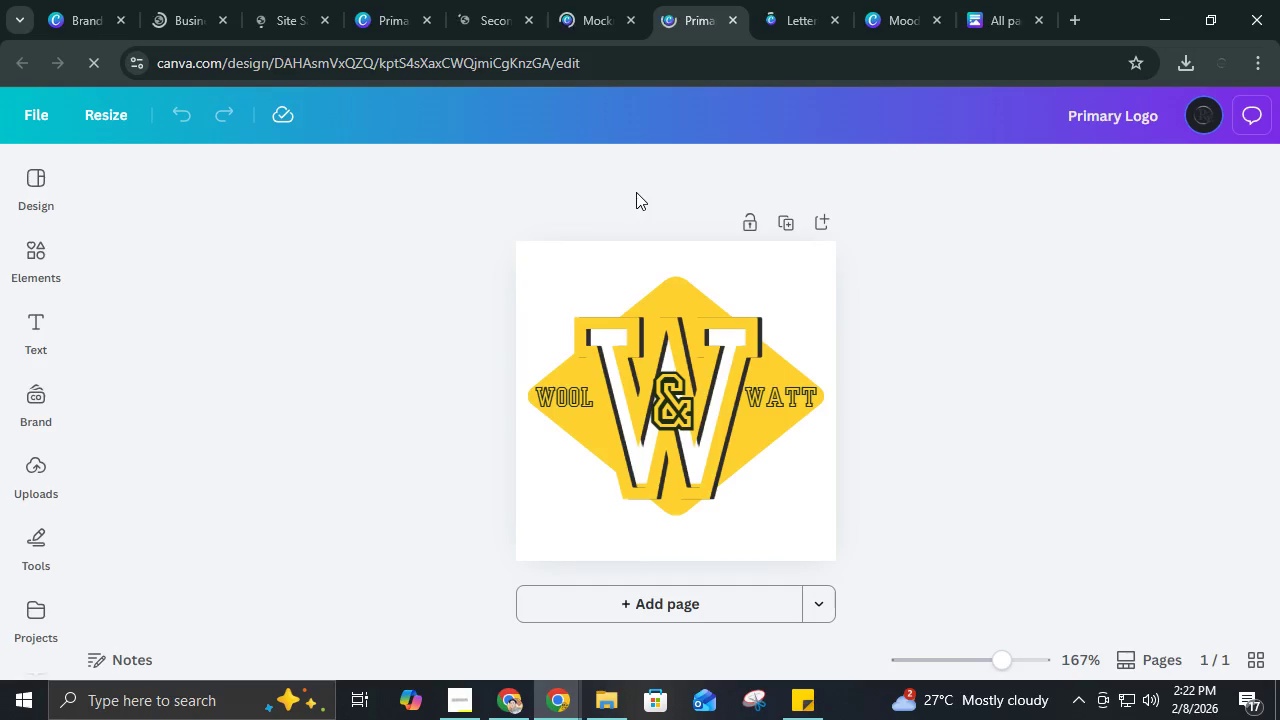 
wait(14.17)
 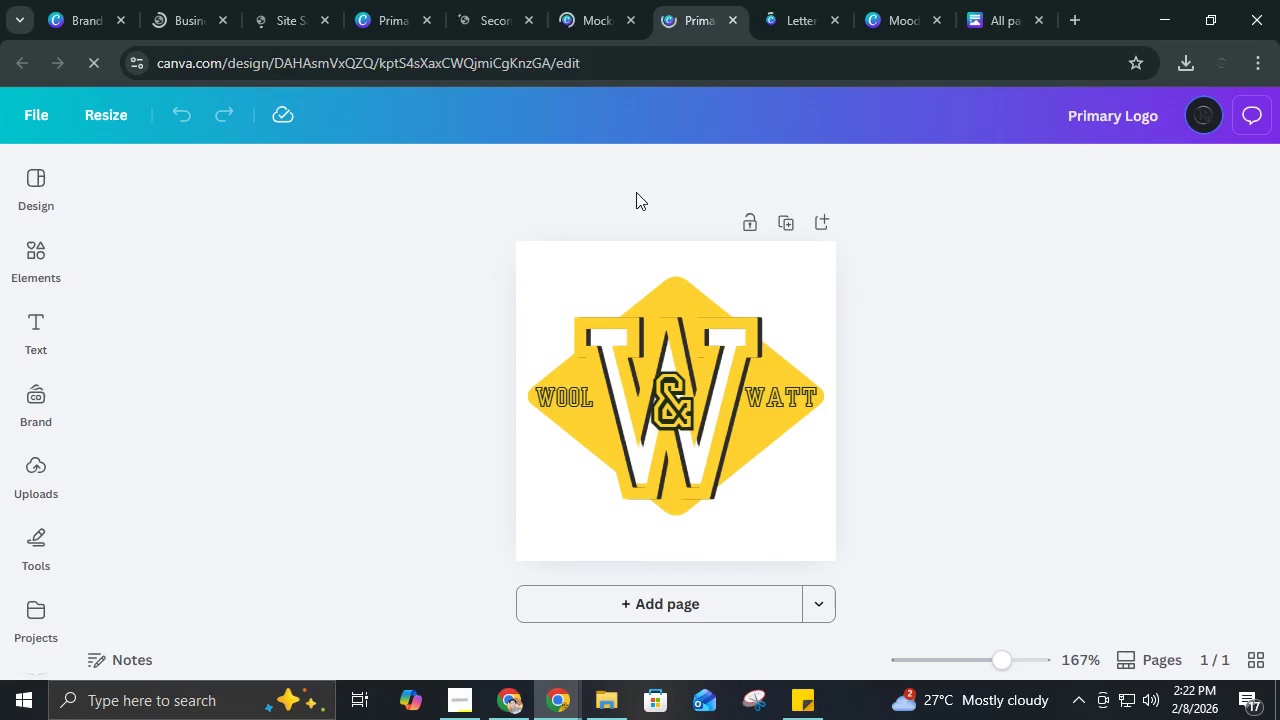 
left_click_drag(start_coordinate=[458, 203], to_coordinate=[917, 571])
 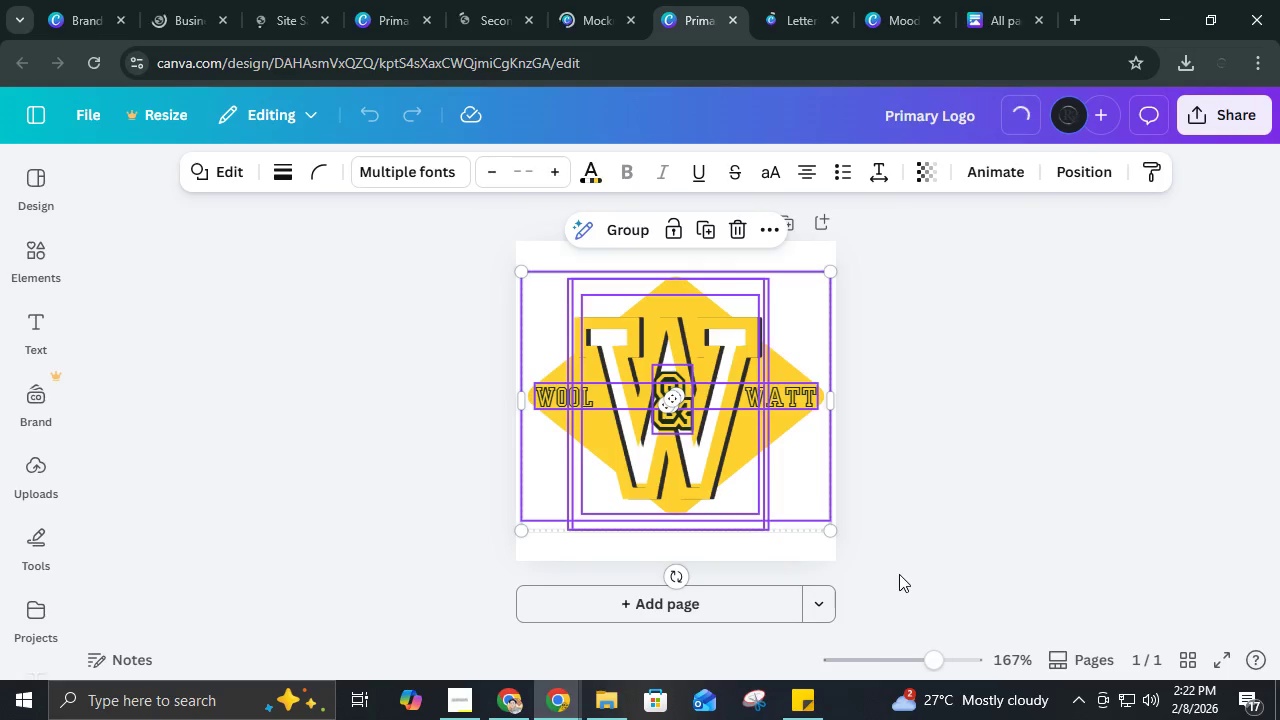 
key(Control+C)
 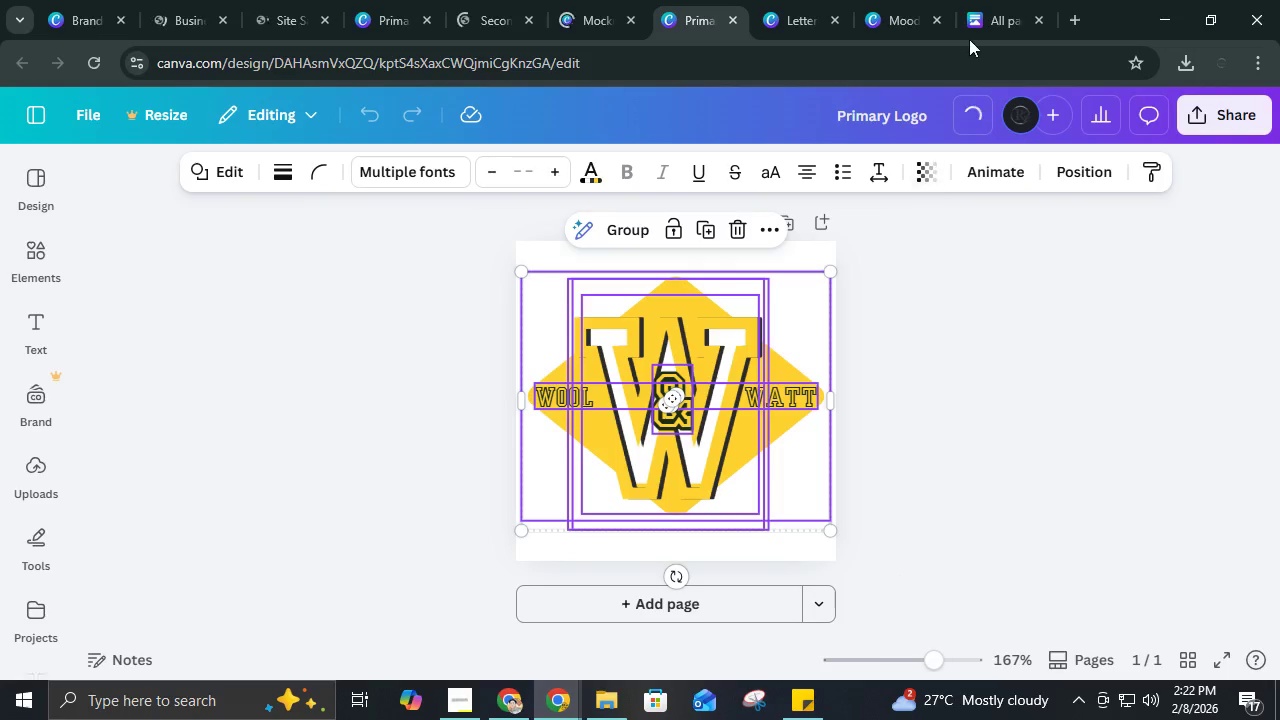 
left_click([974, 25])
 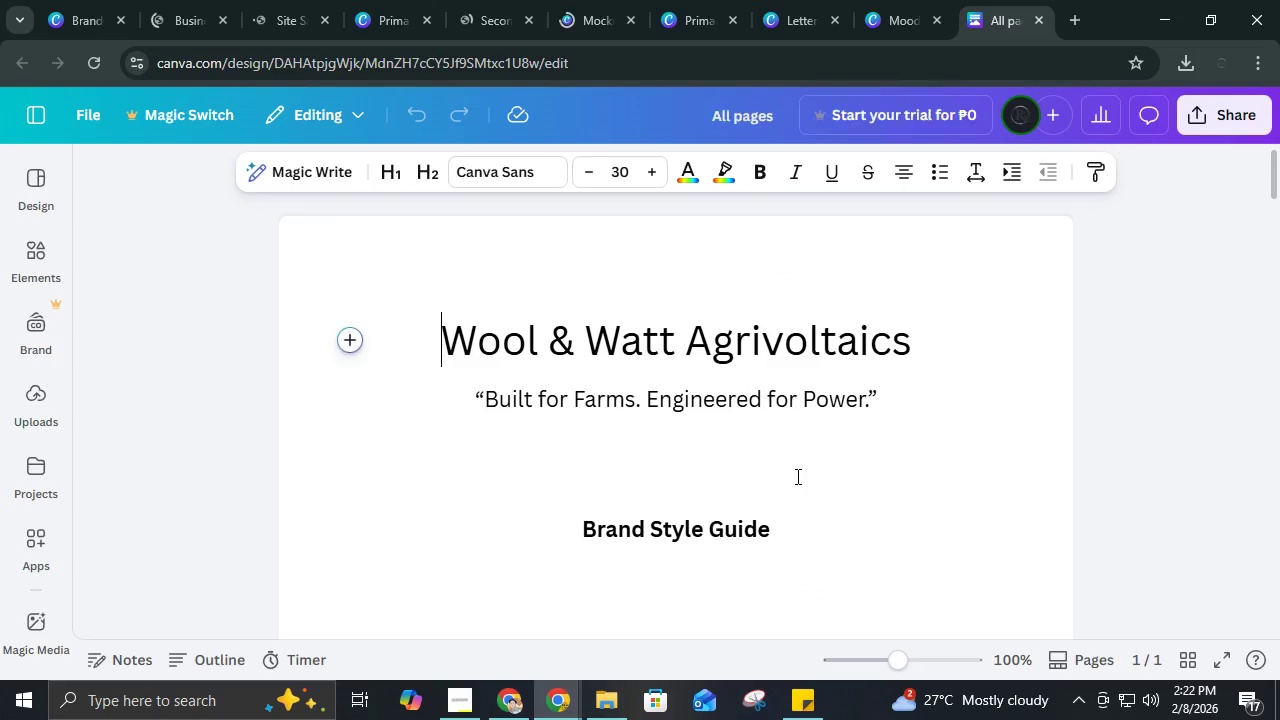 
scroll: coordinate [796, 476], scroll_direction: down, amount: 3.0
 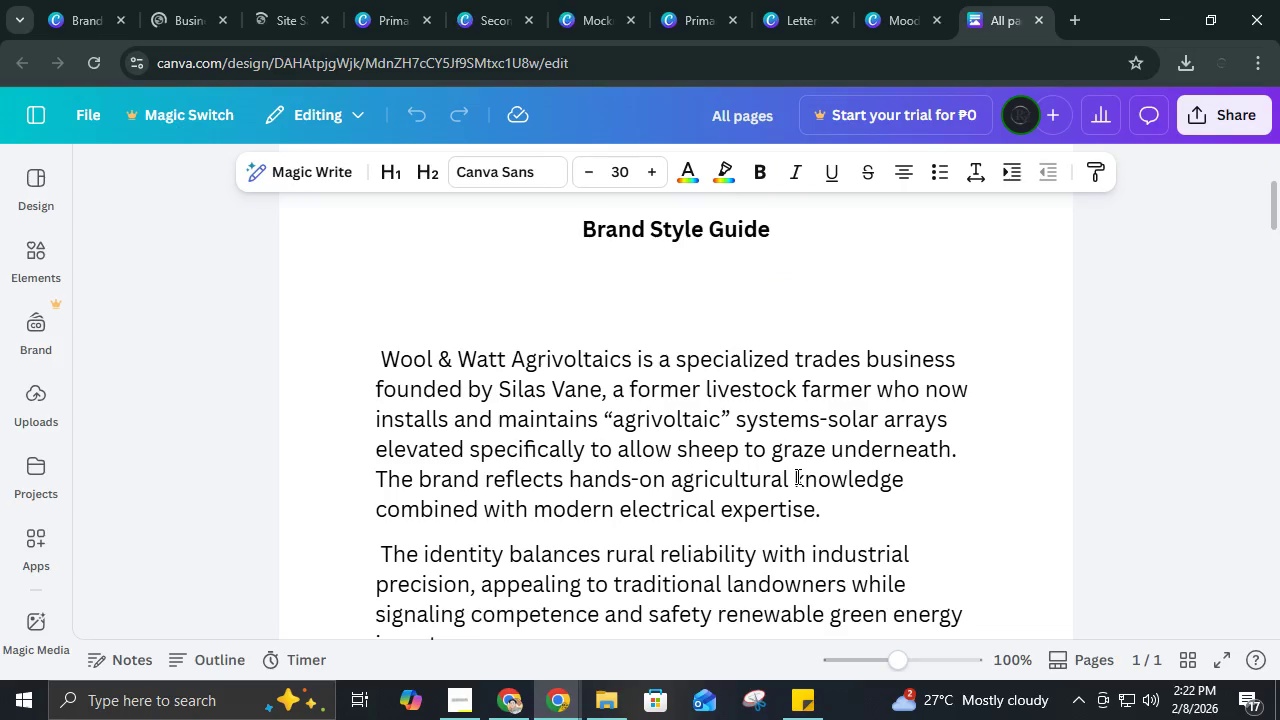 
hold_key(key=ControlLeft, duration=0.44)
 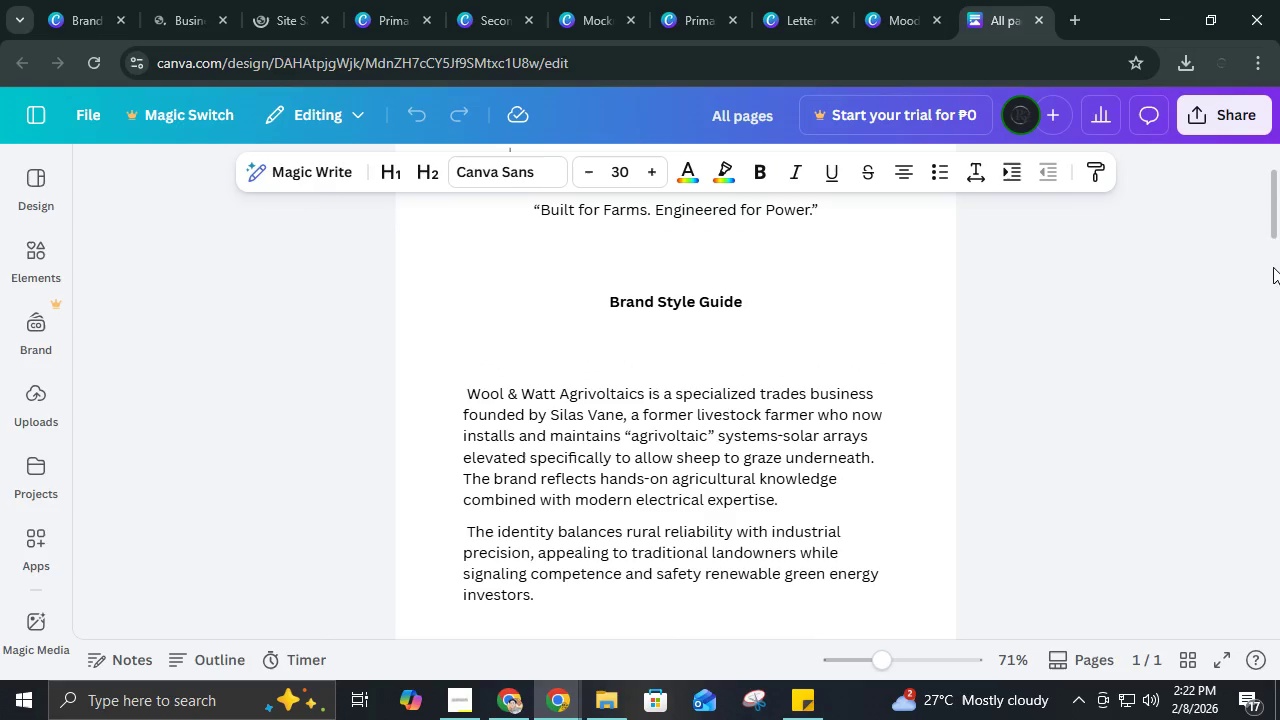 
left_click_drag(start_coordinate=[1279, 201], to_coordinate=[1278, 598])
 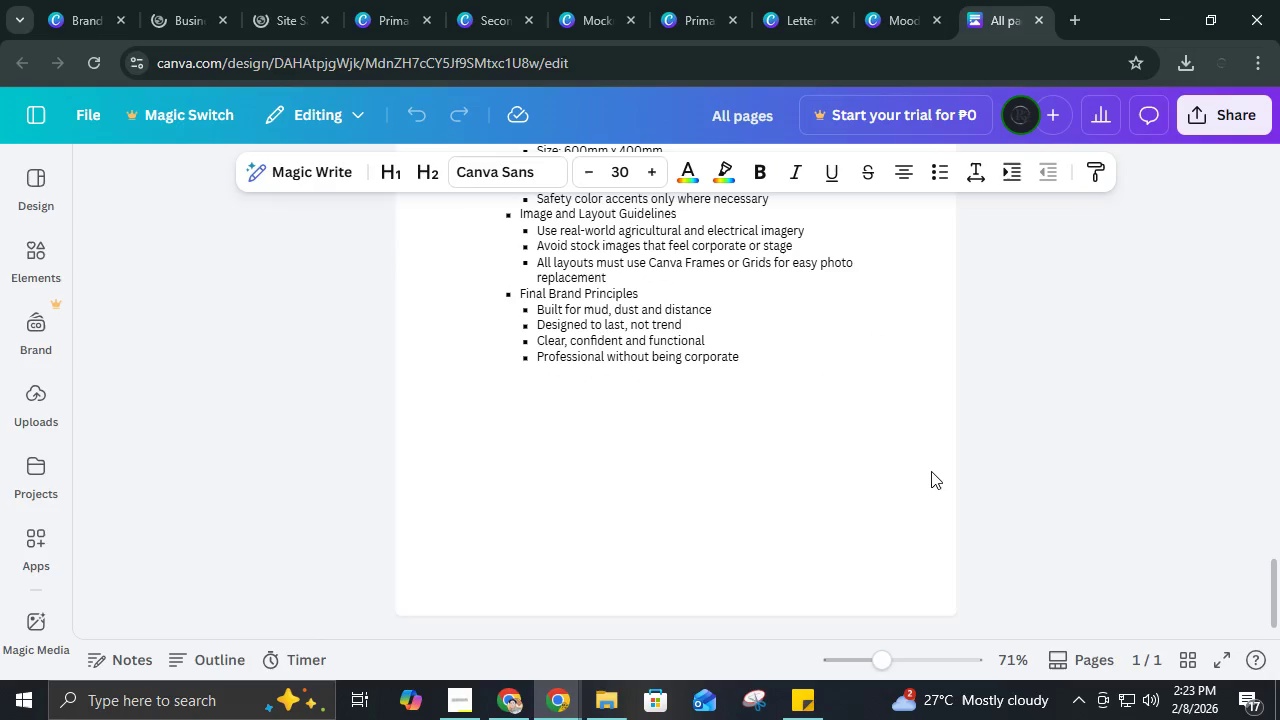 
scroll: coordinate [931, 471], scroll_direction: down, amount: 2.0
 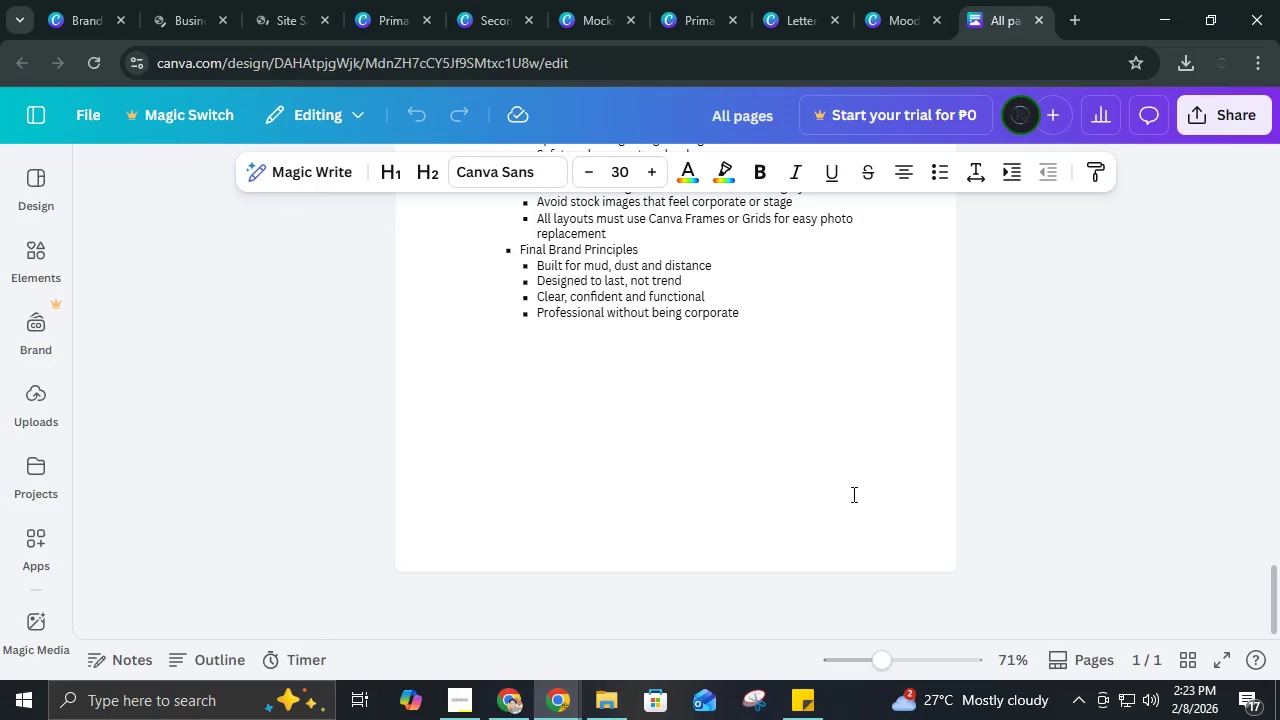 
left_click([849, 496])
 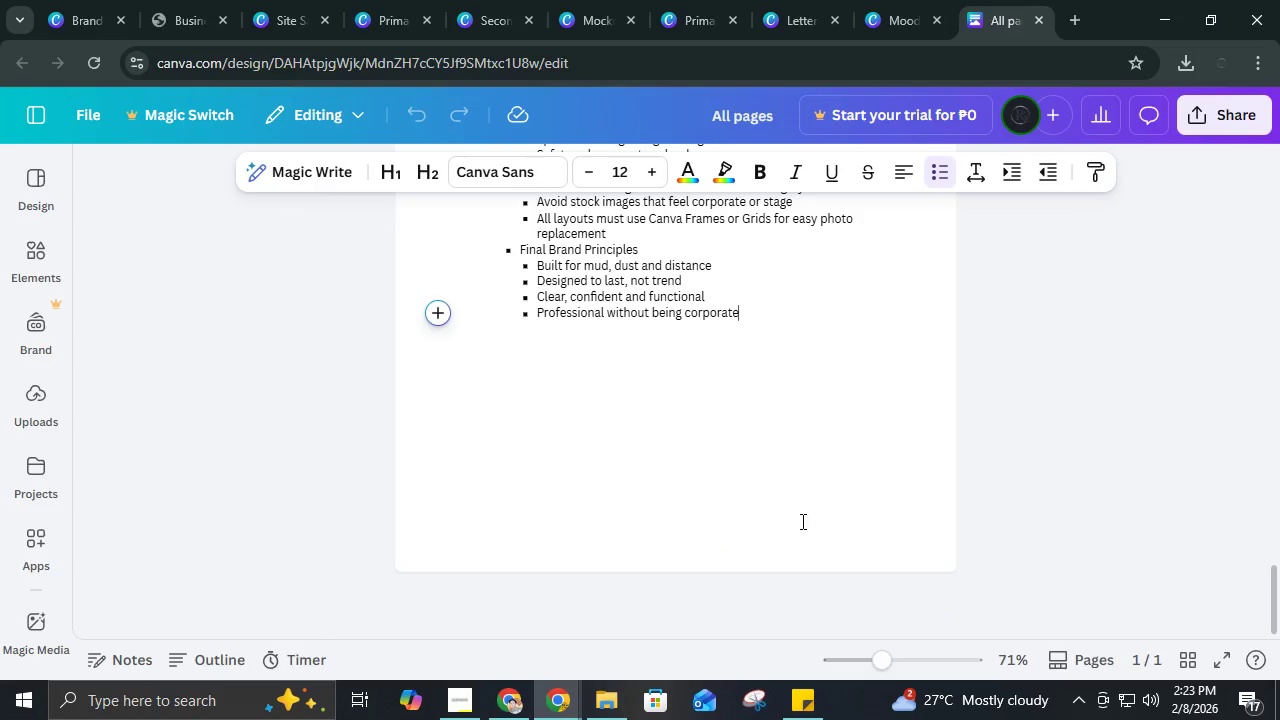 
left_click([798, 523])
 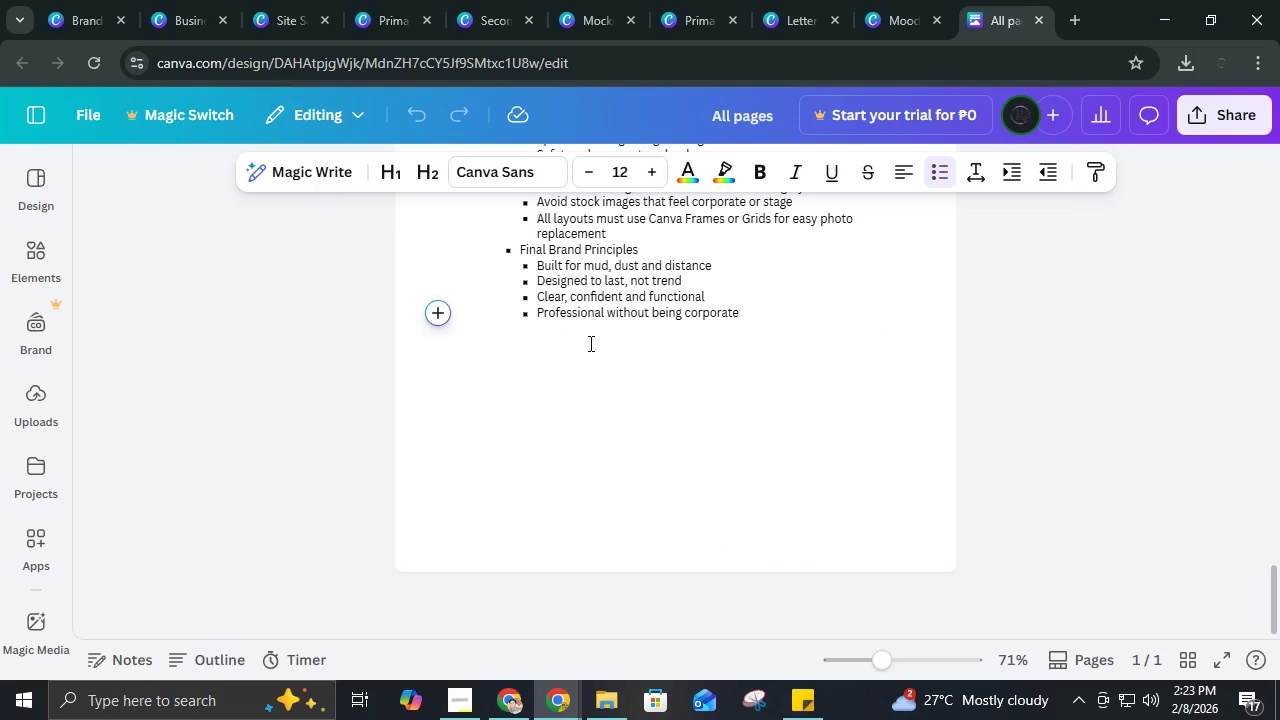 
left_click([589, 343])
 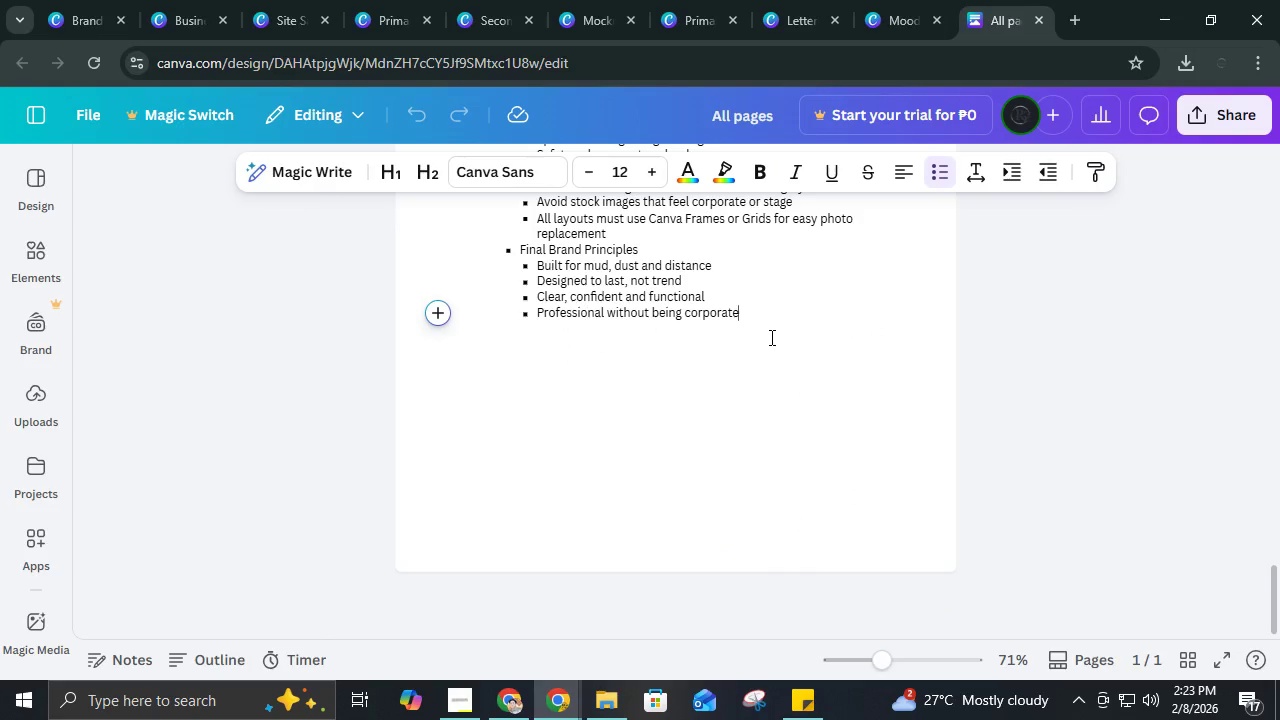 
left_click([770, 337])
 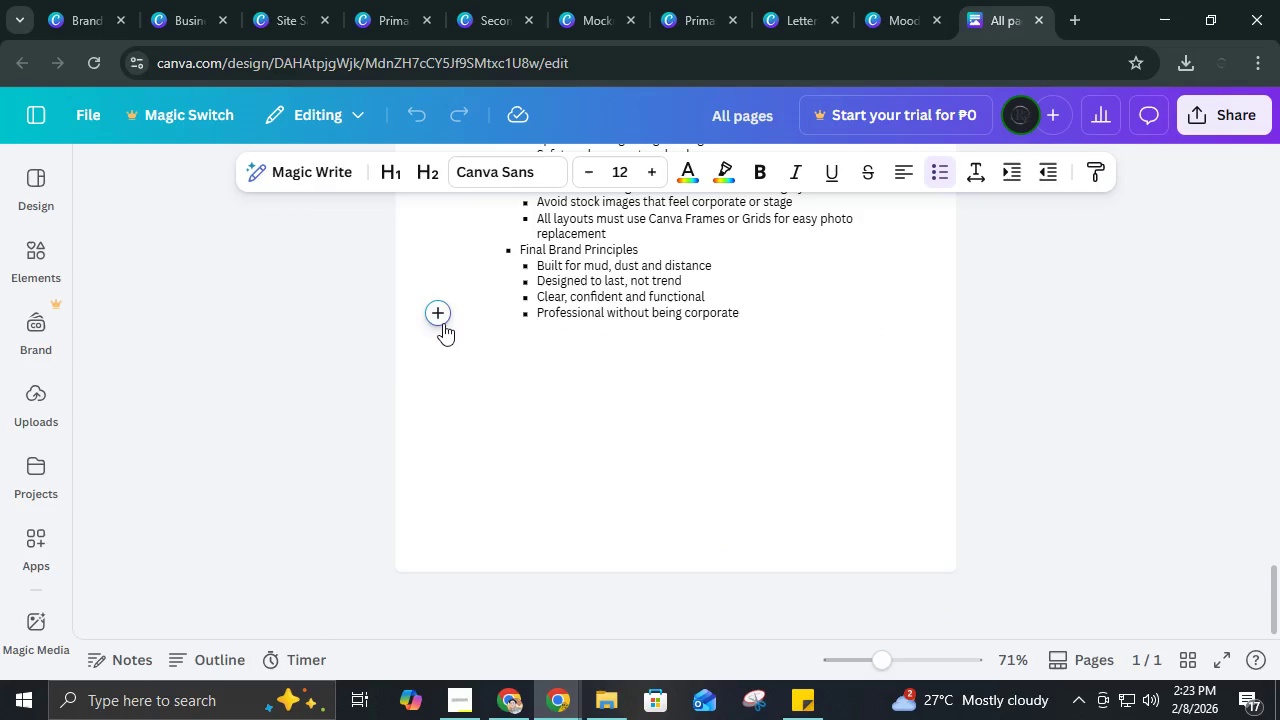 
left_click([441, 323])
 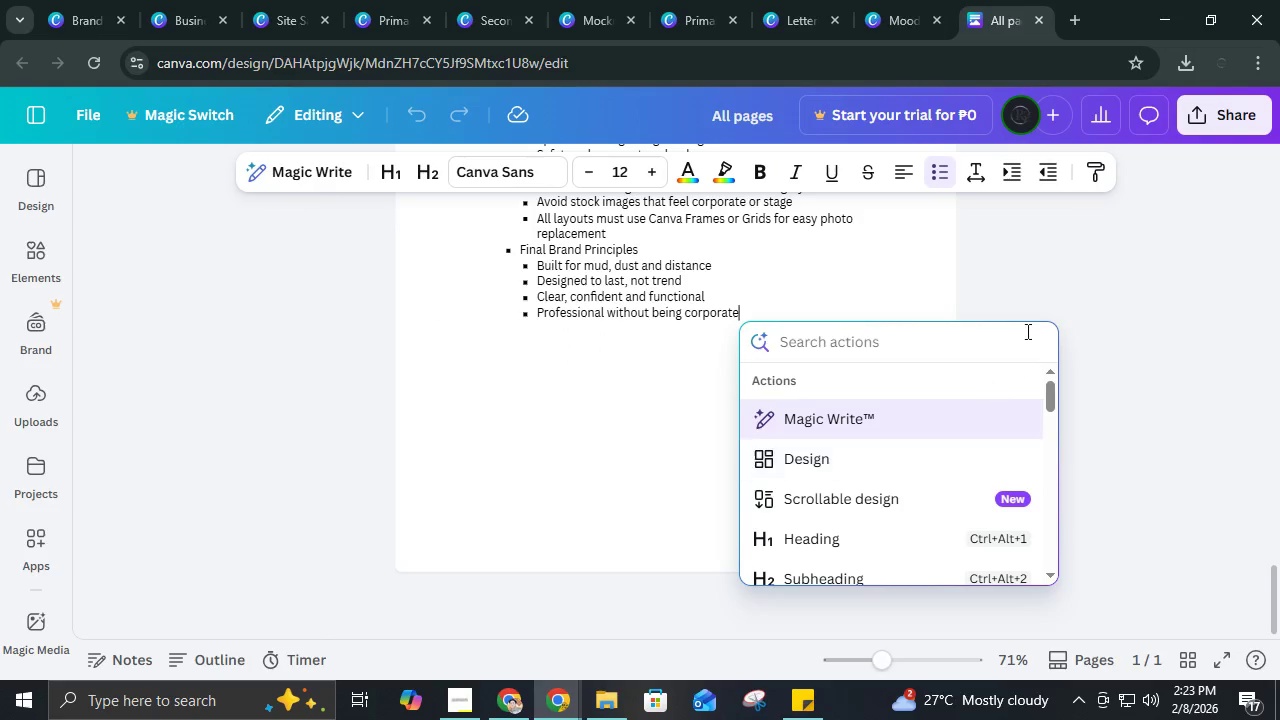 
left_click([1033, 267])
 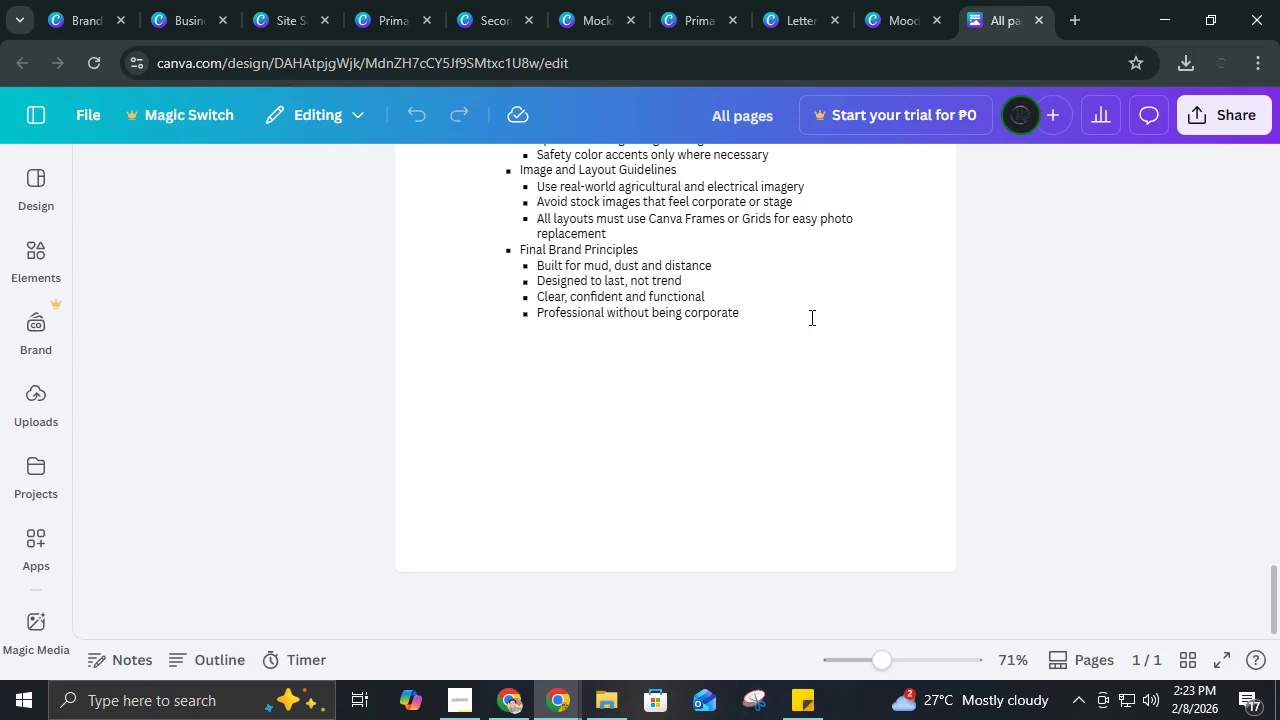 
left_click([808, 319])
 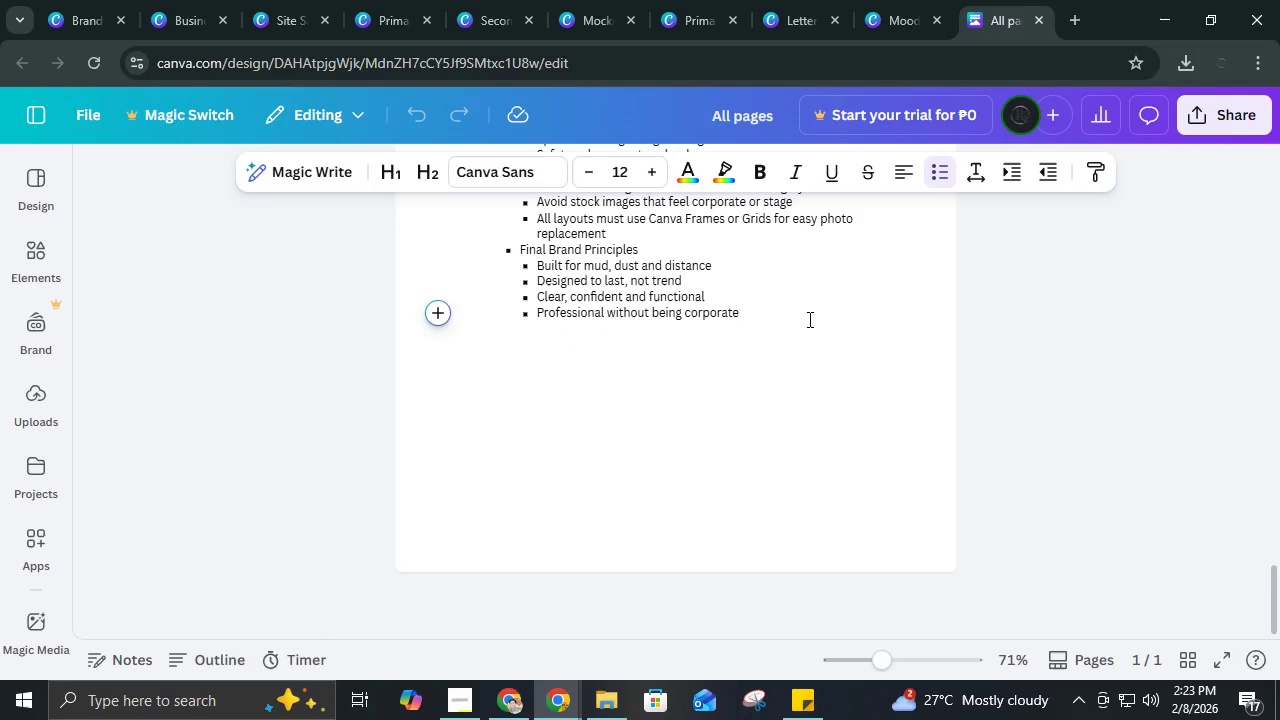 
key(Enter)
 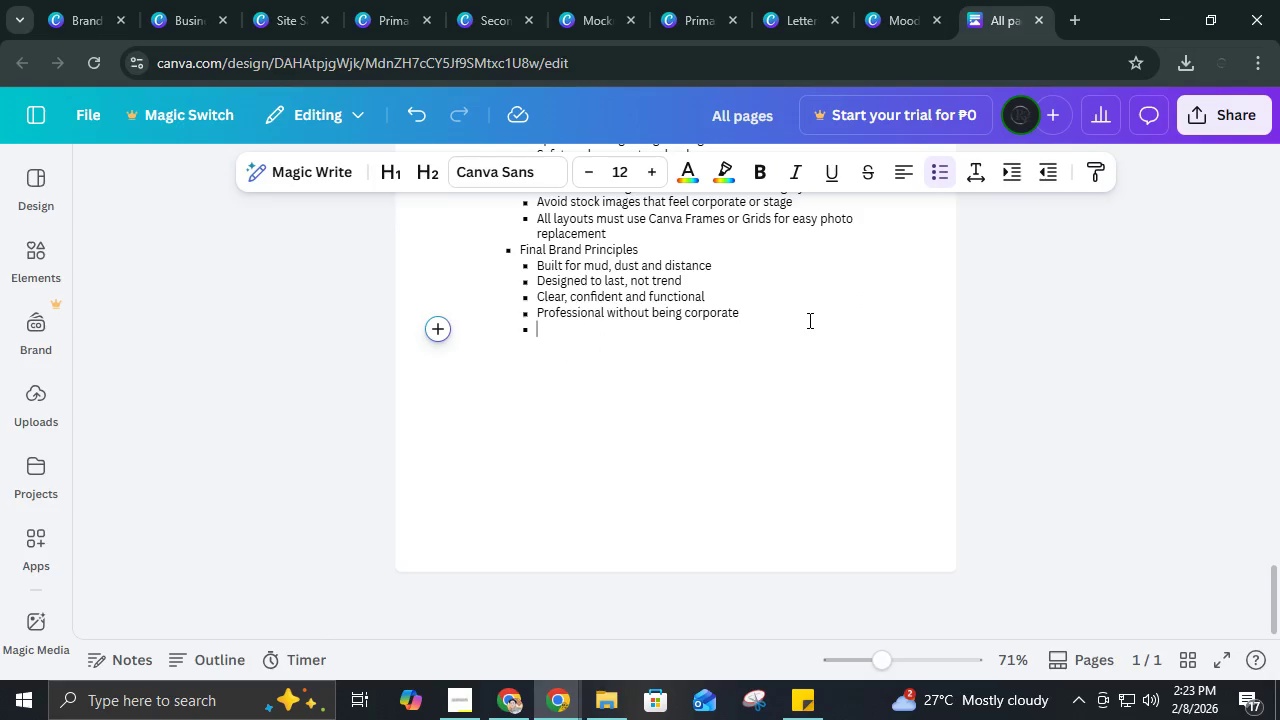 
key(Enter)
 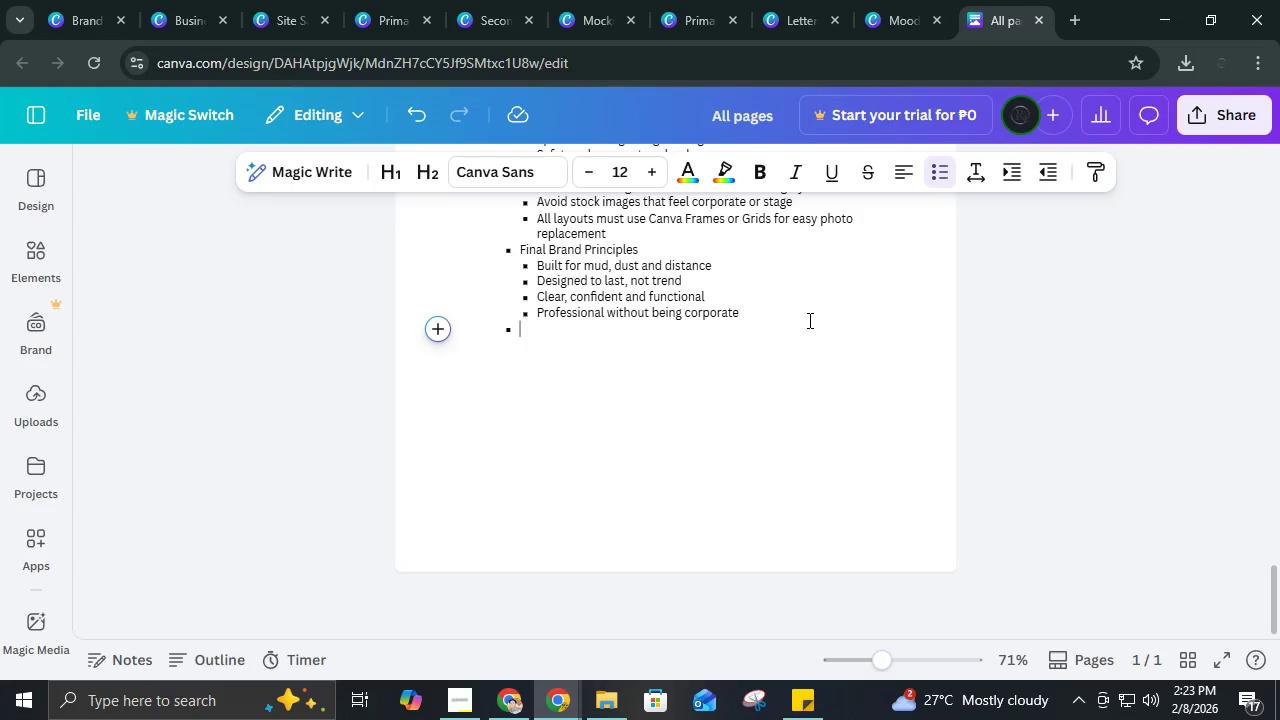 
key(Enter)
 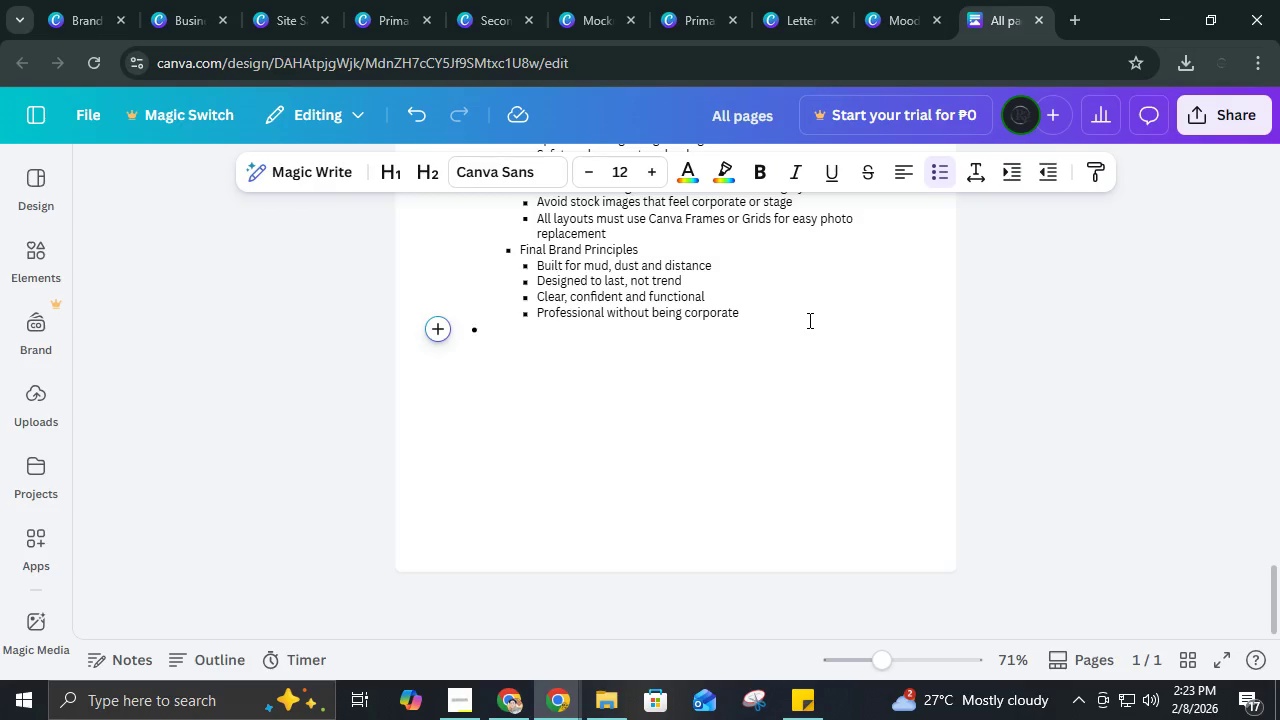 
key(Enter)
 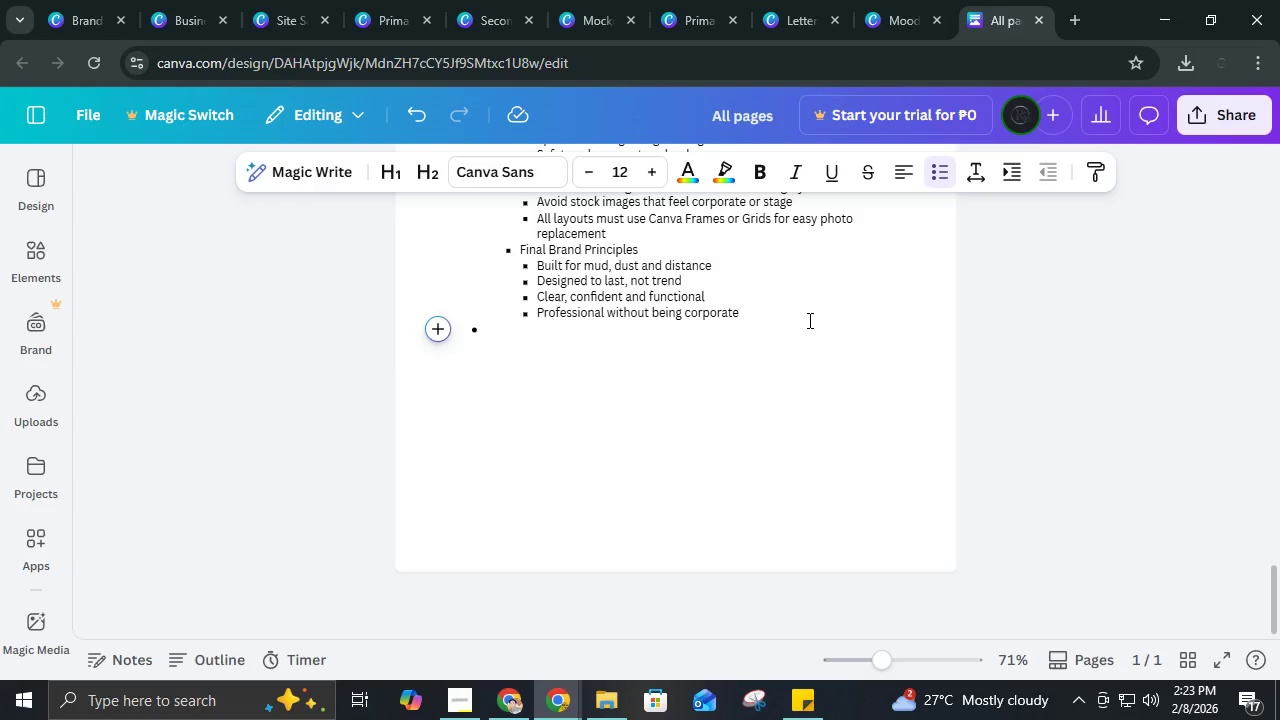 
key(Enter)
 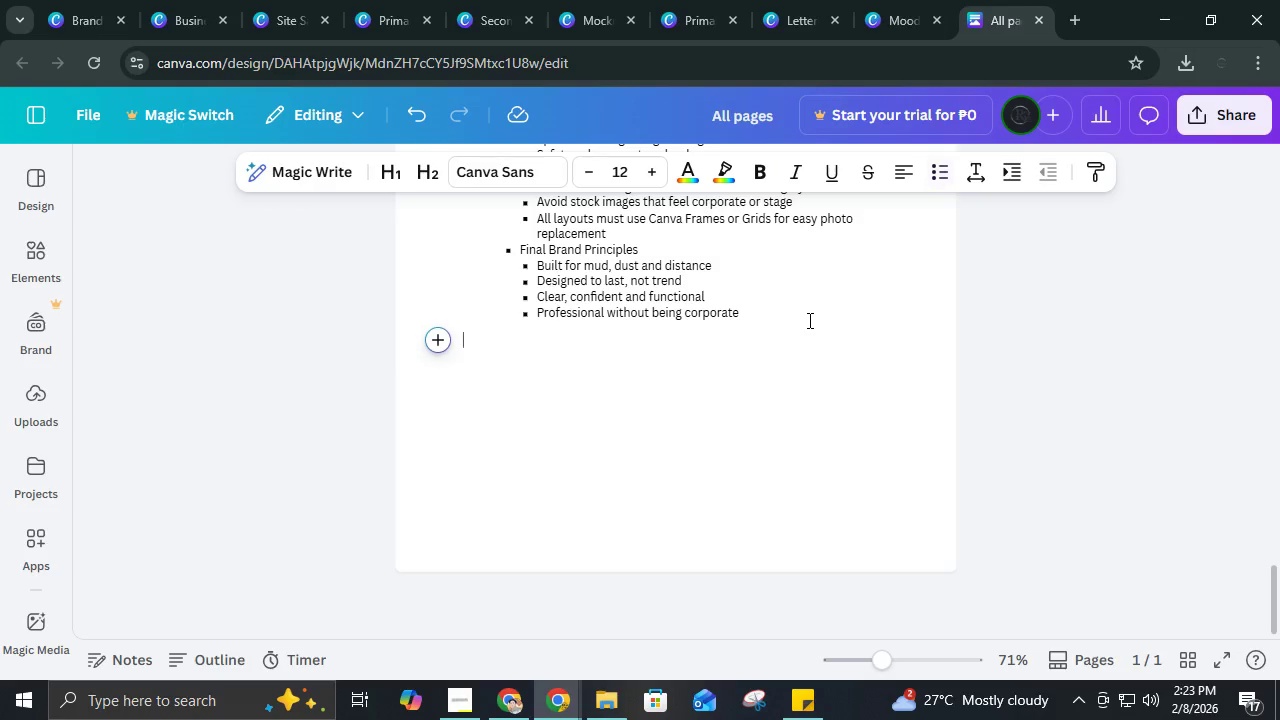 
key(Enter)
 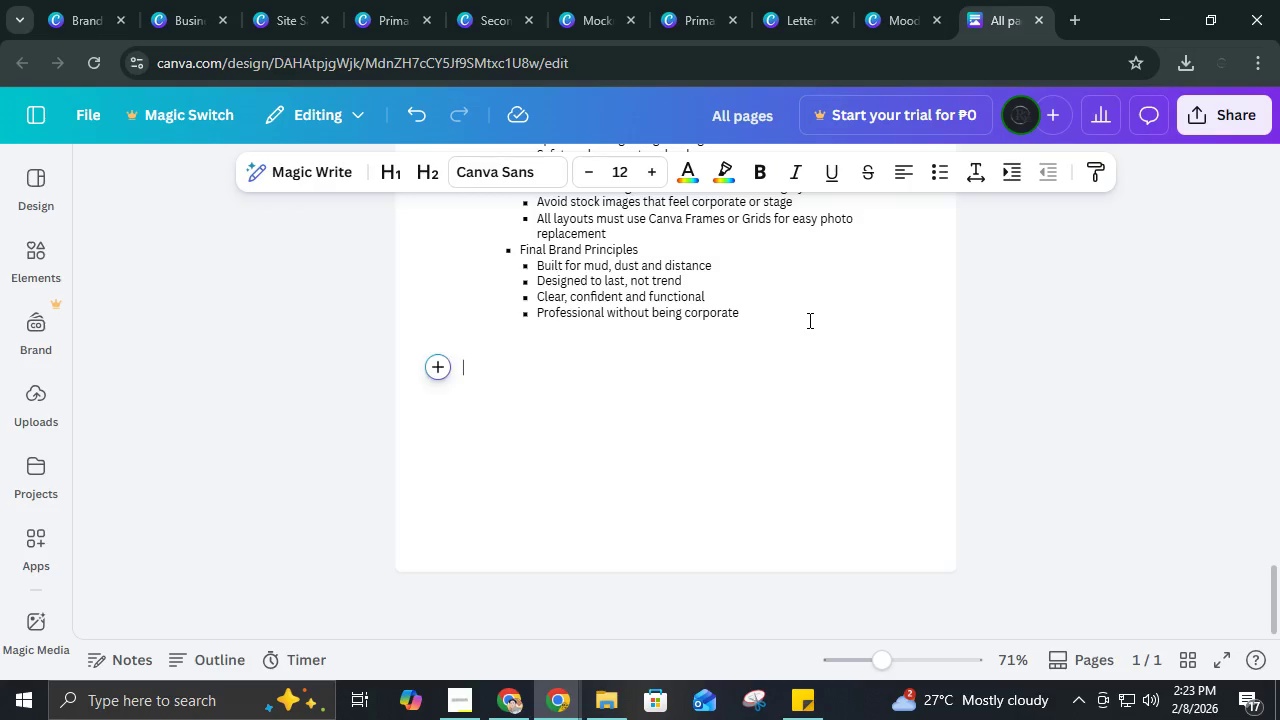 
key(Enter)
 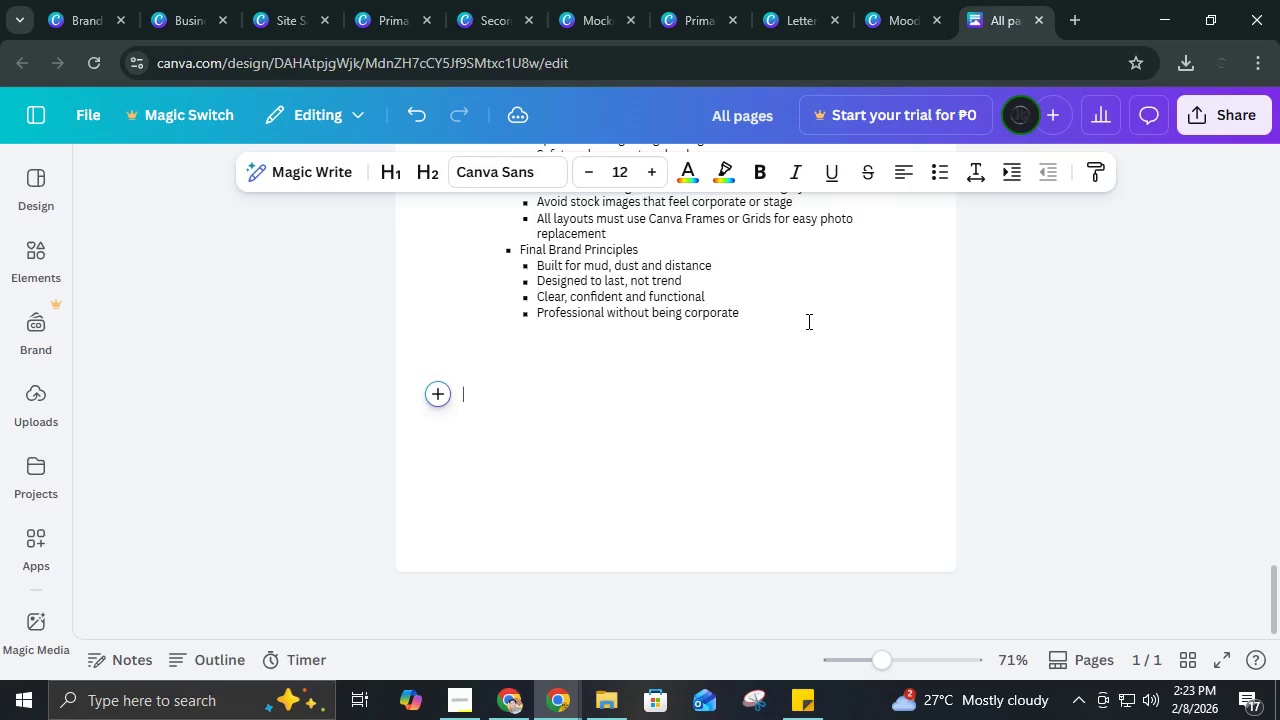 
key(Enter)
 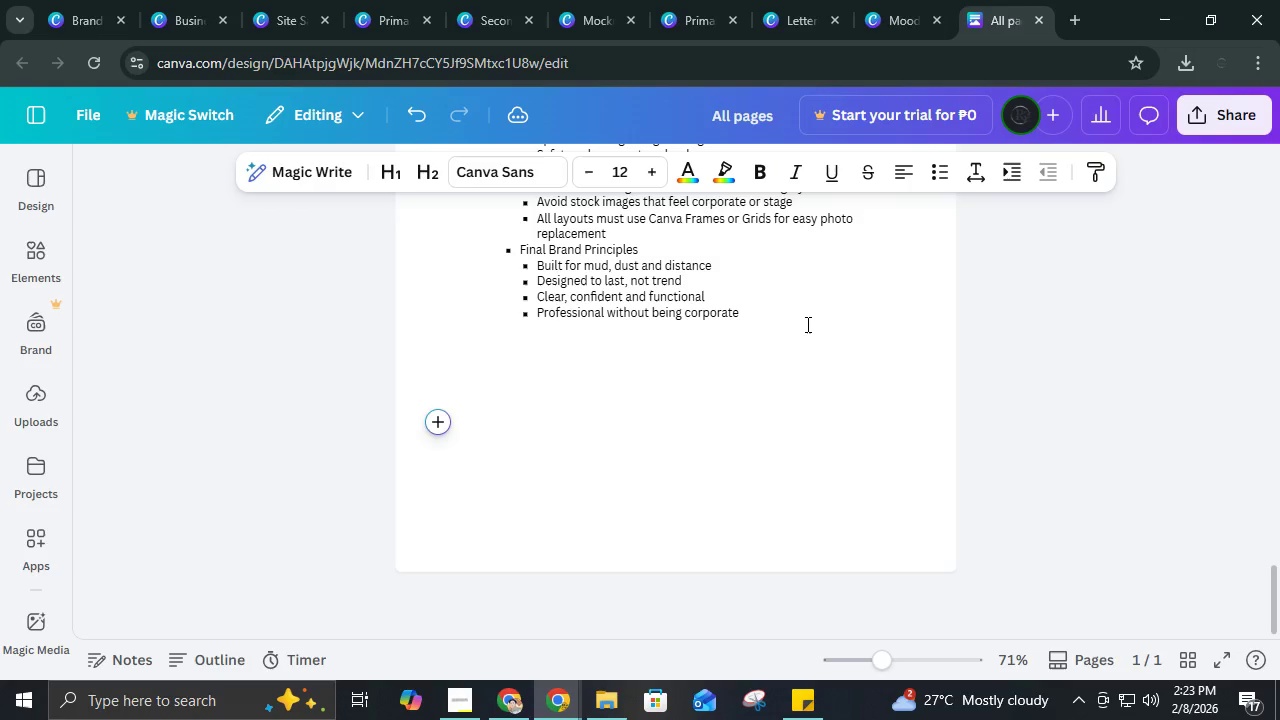 
key(Enter)
 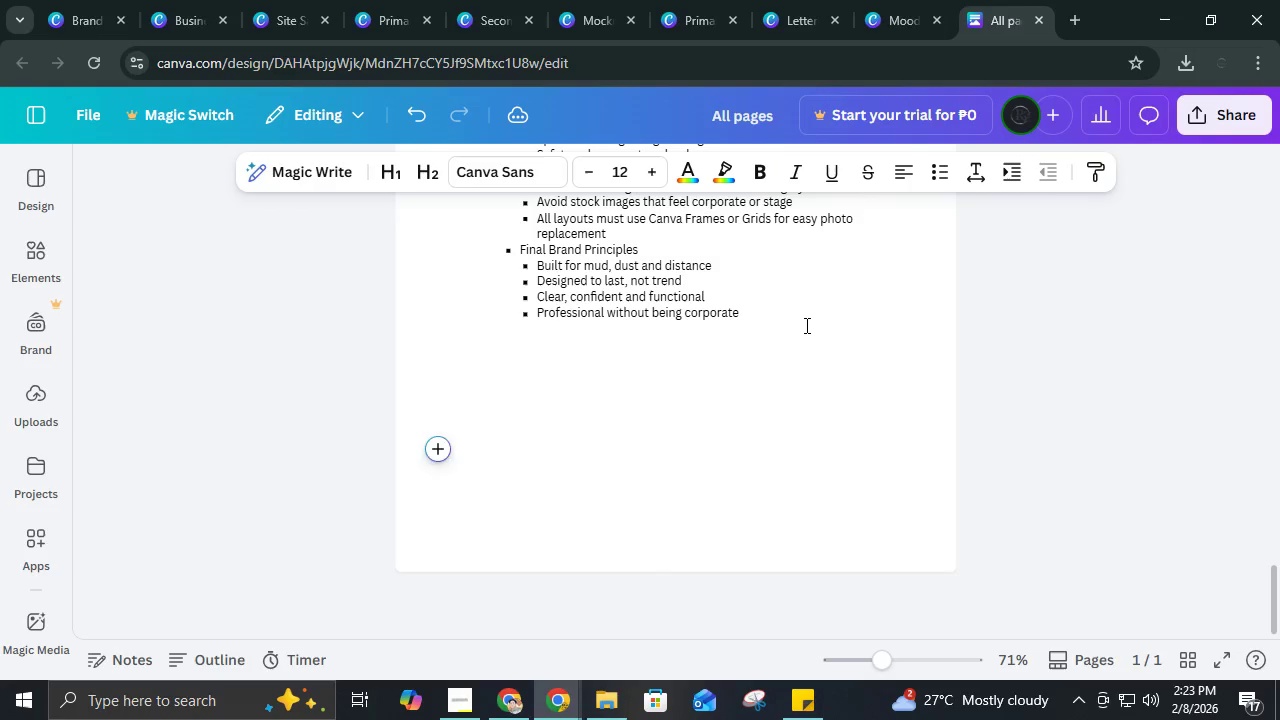 
key(Enter)
 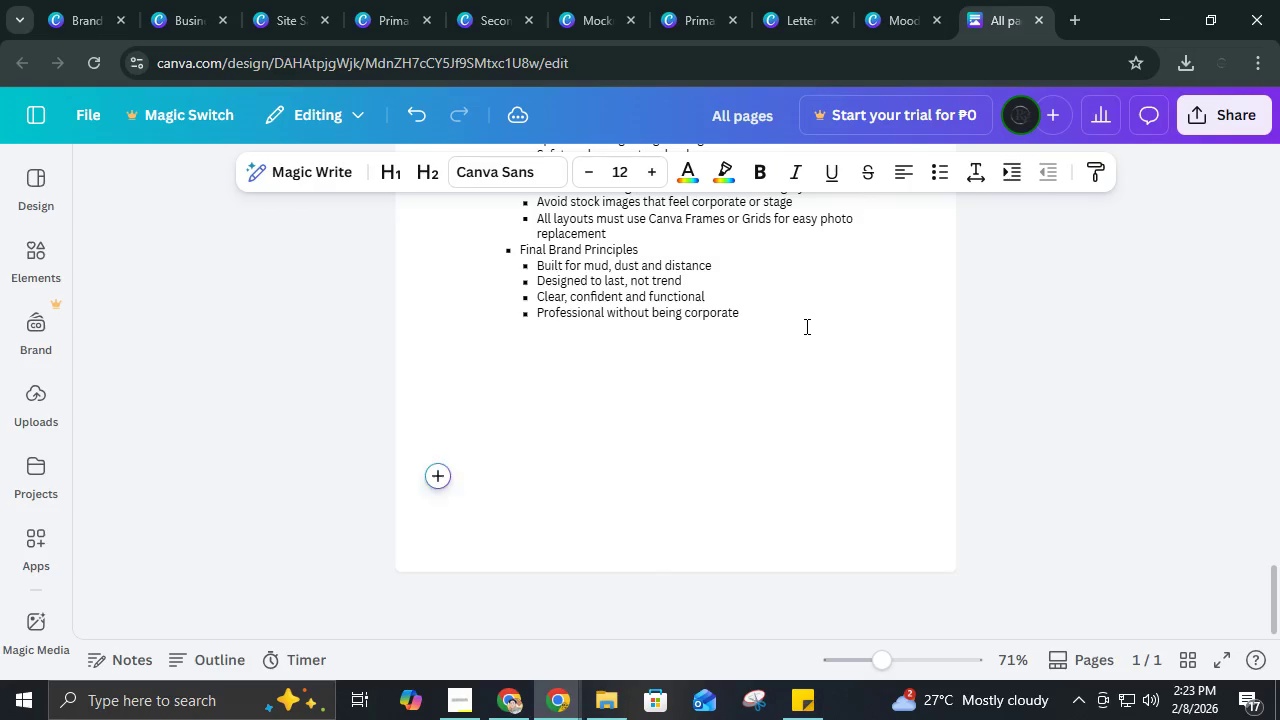 
key(Enter)
 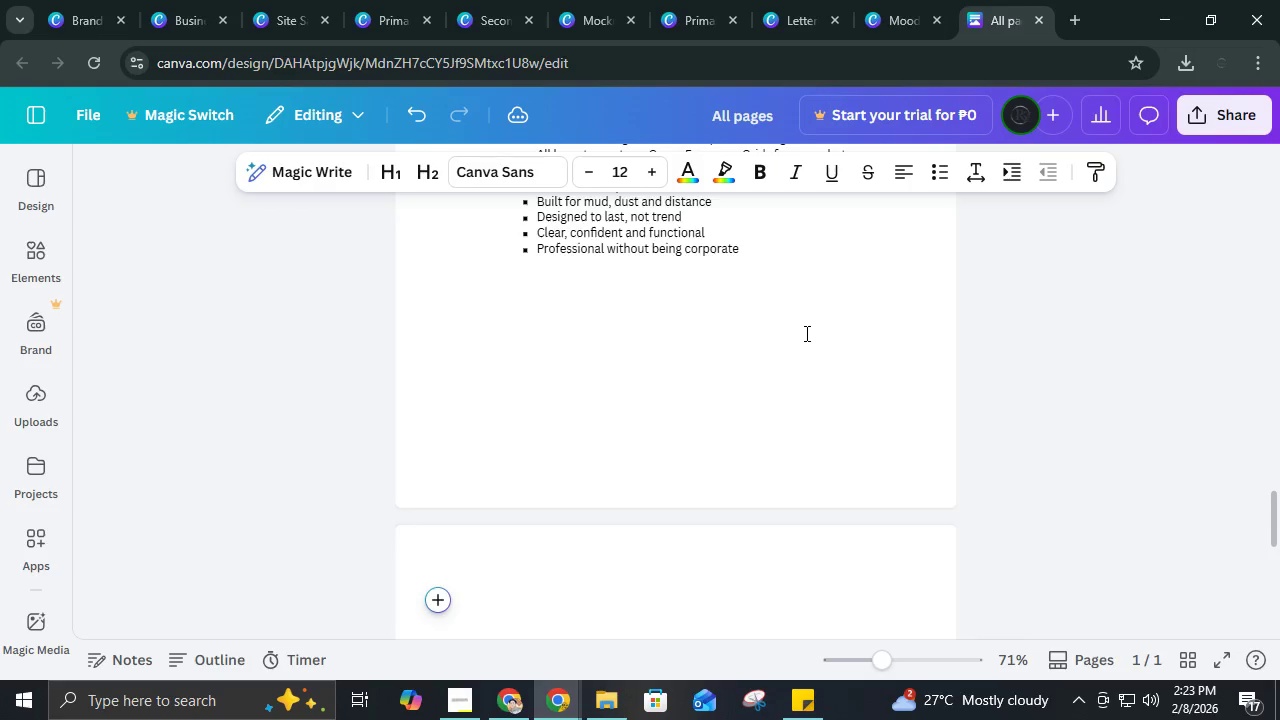 
key(Enter)
 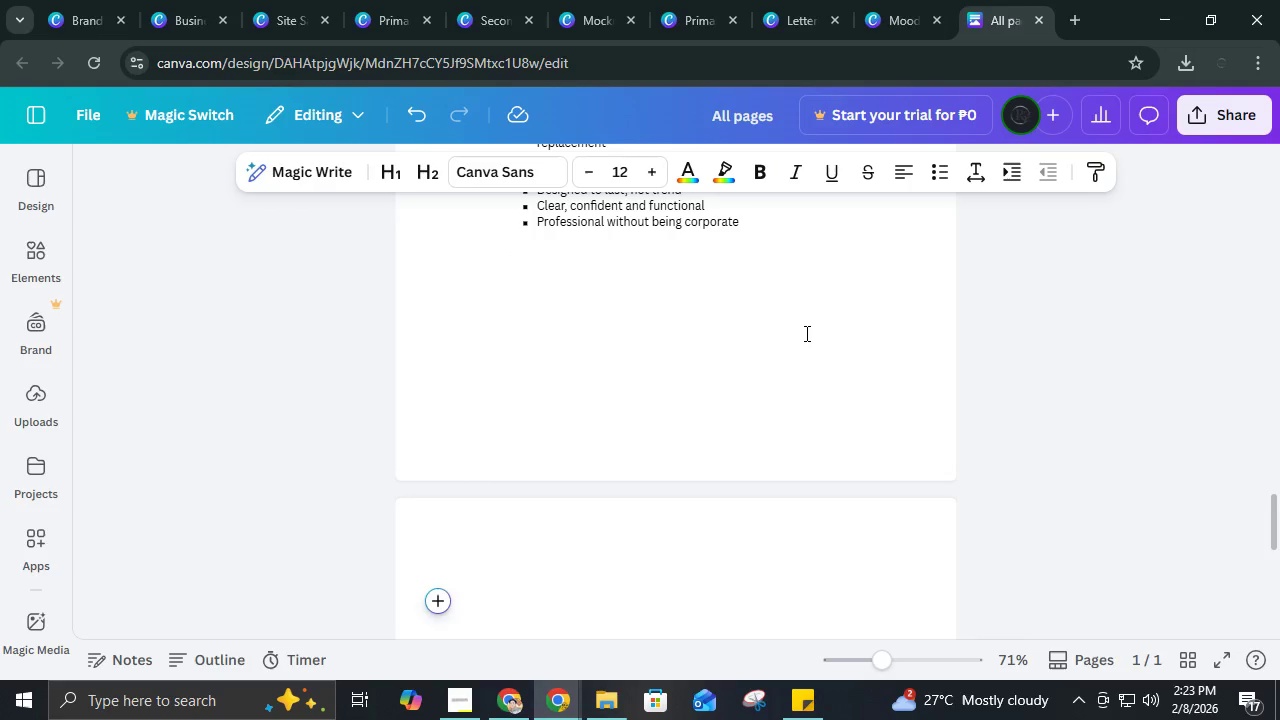 
key(Backspace)
 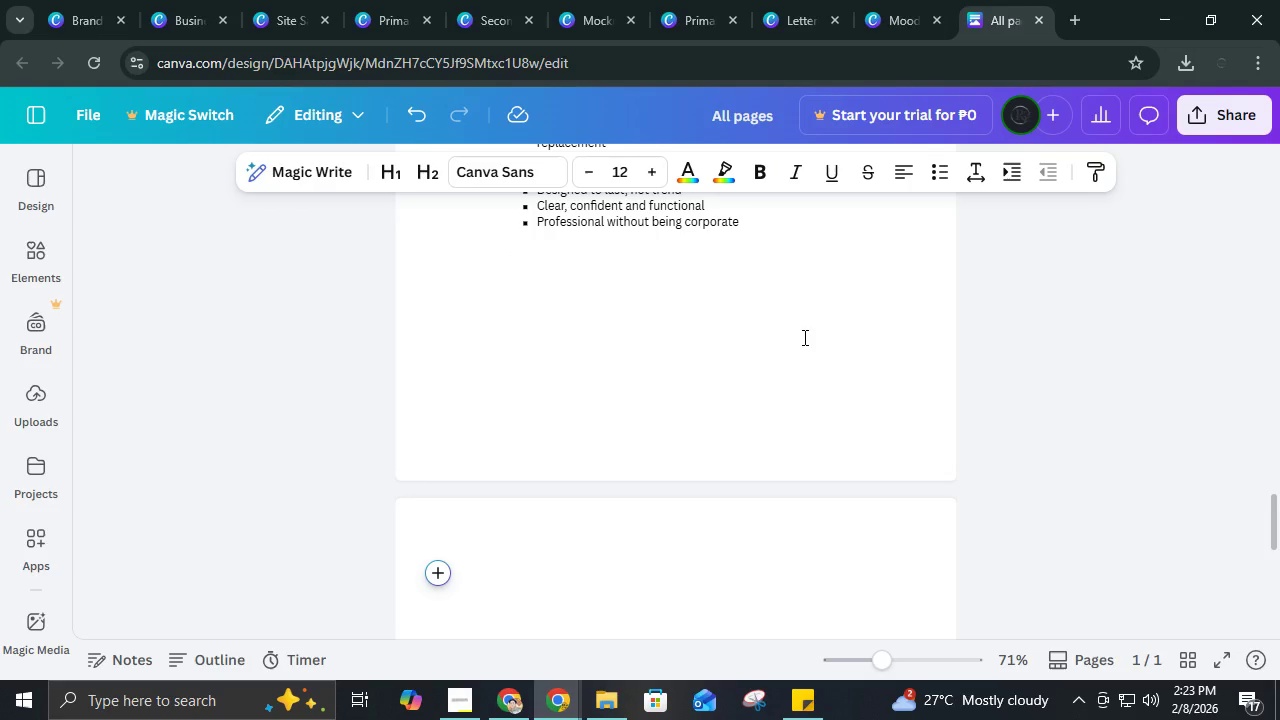 
key(Control+ControlLeft)
 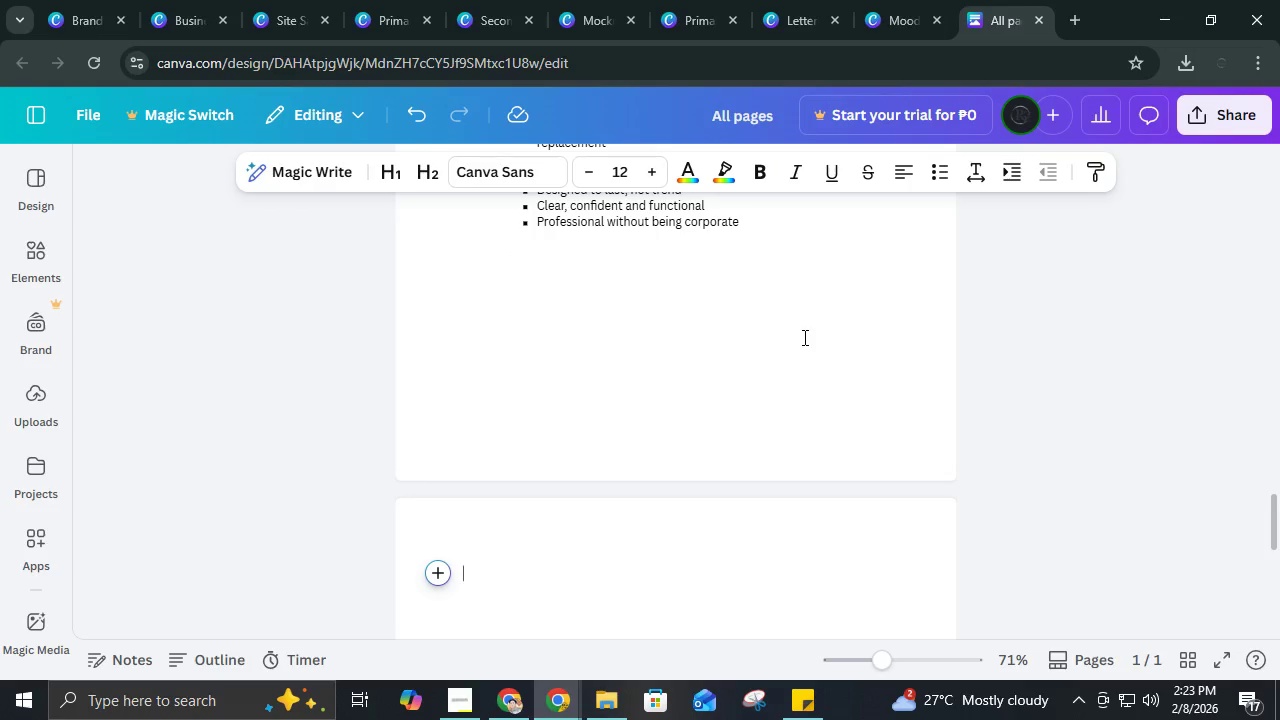 
key(Control+V)
 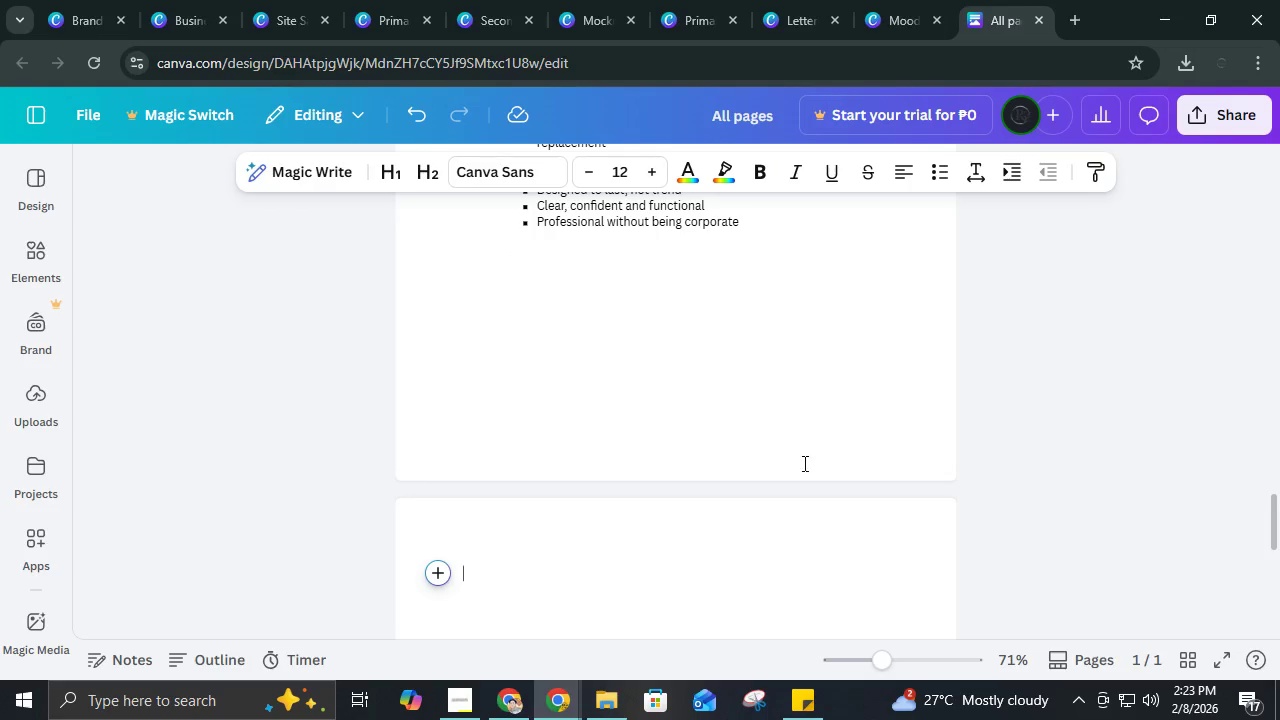 
scroll: coordinate [803, 465], scroll_direction: down, amount: 3.0
 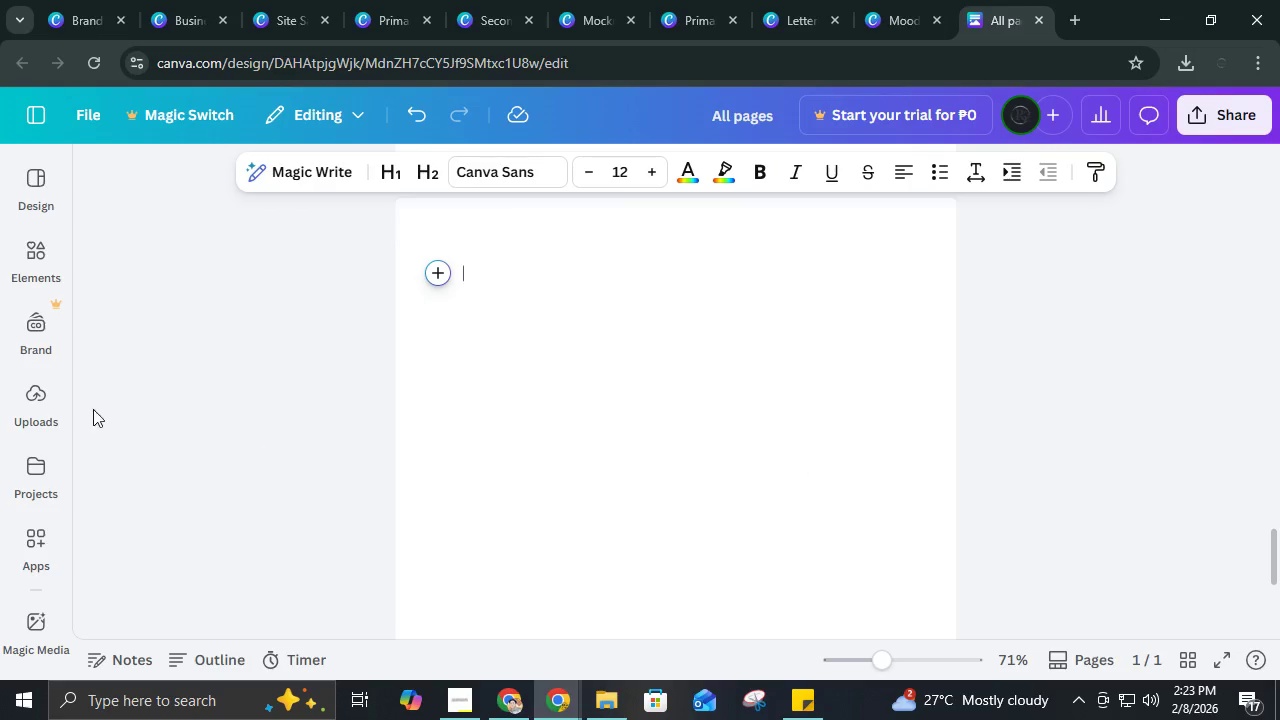 
left_click([42, 400])
 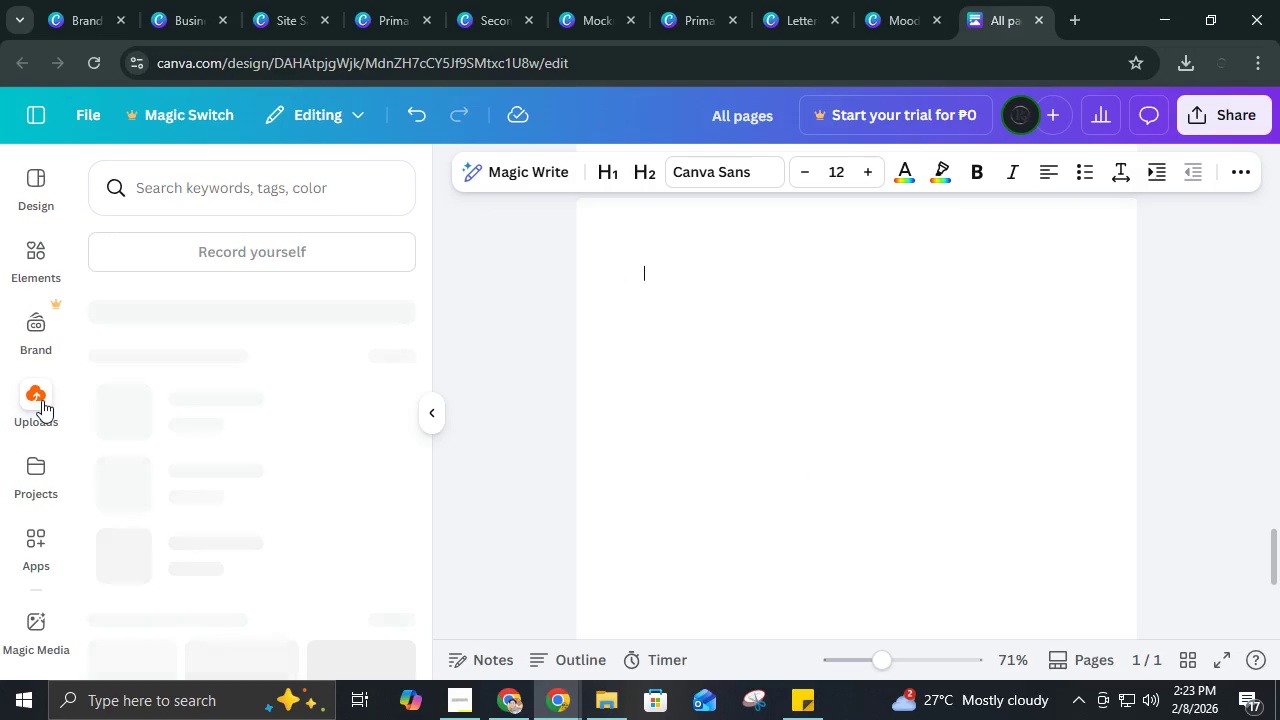 
left_click([42, 400])
 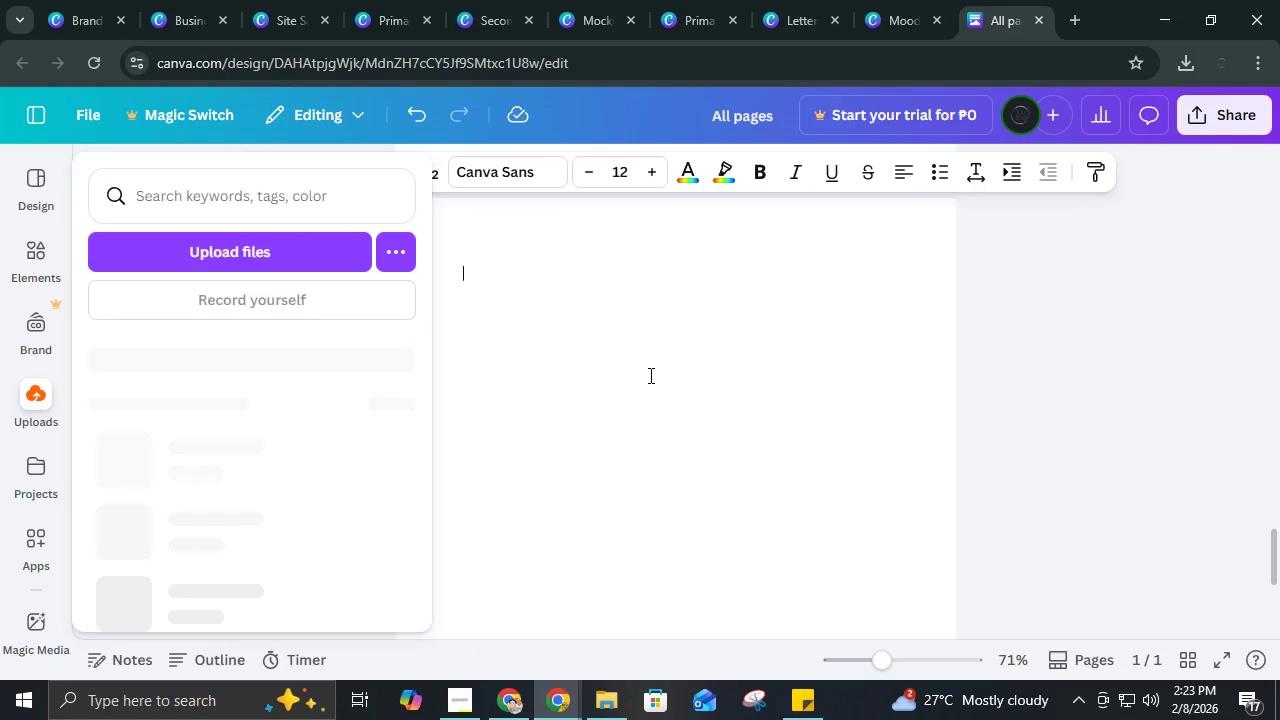 
key(Control+V)
 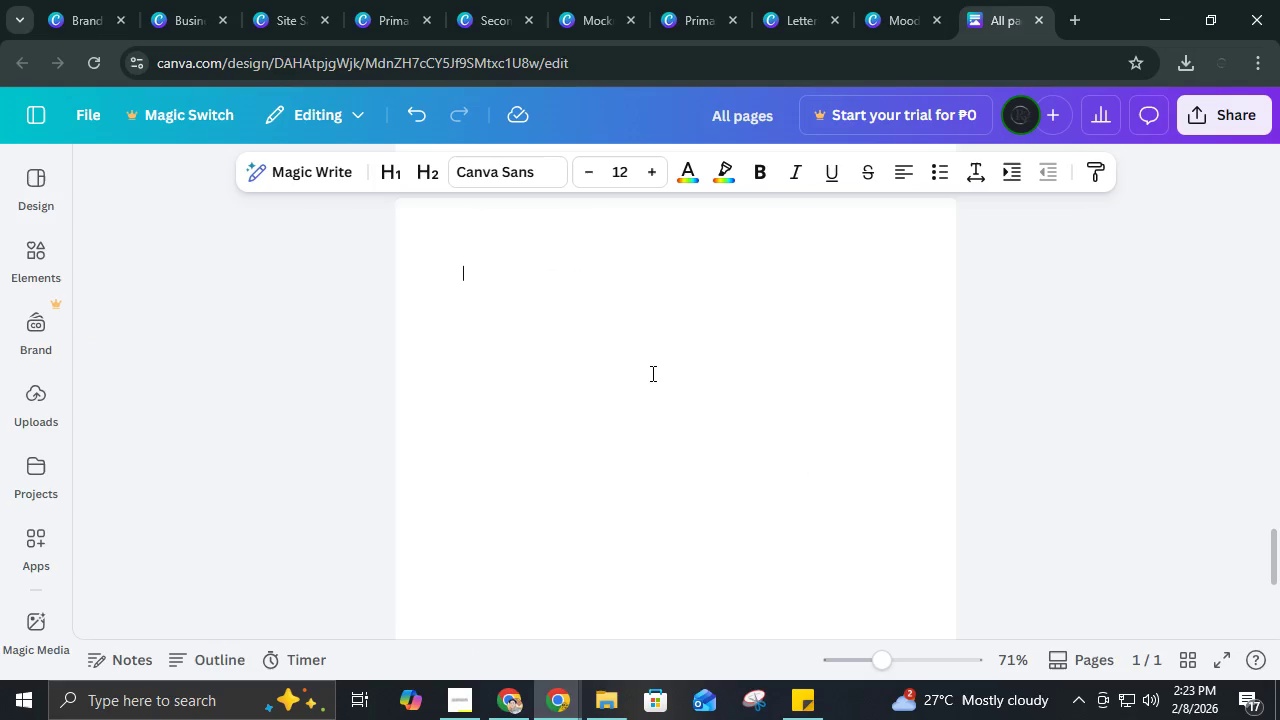 
scroll: coordinate [649, 375], scroll_direction: up, amount: 2.0
 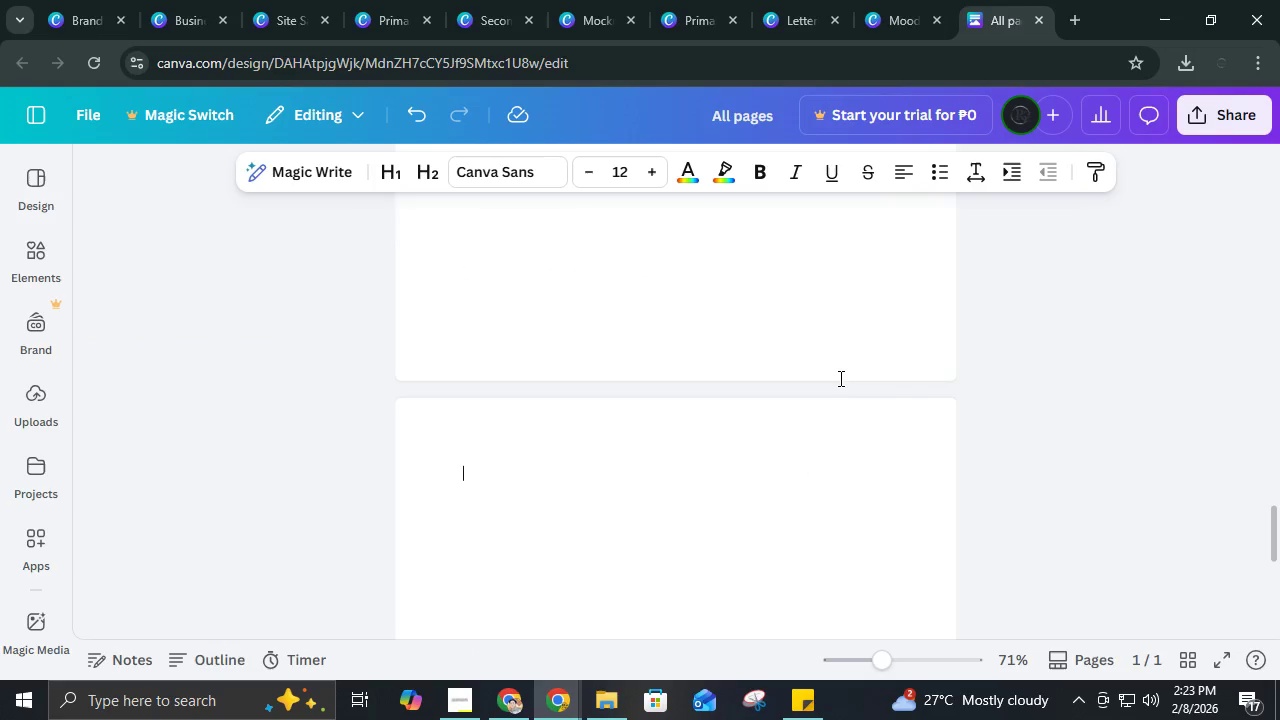 
scroll: coordinate [838, 380], scroll_direction: down, amount: 3.0
 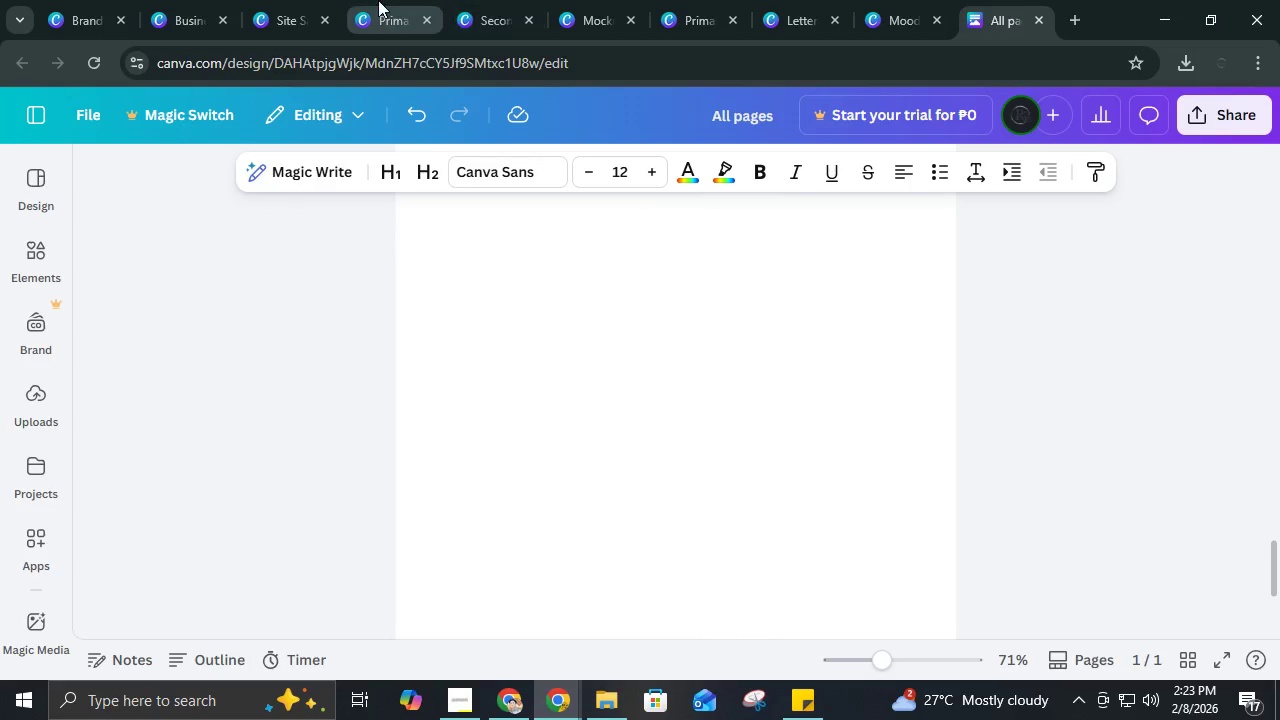 
left_click([369, 0])
 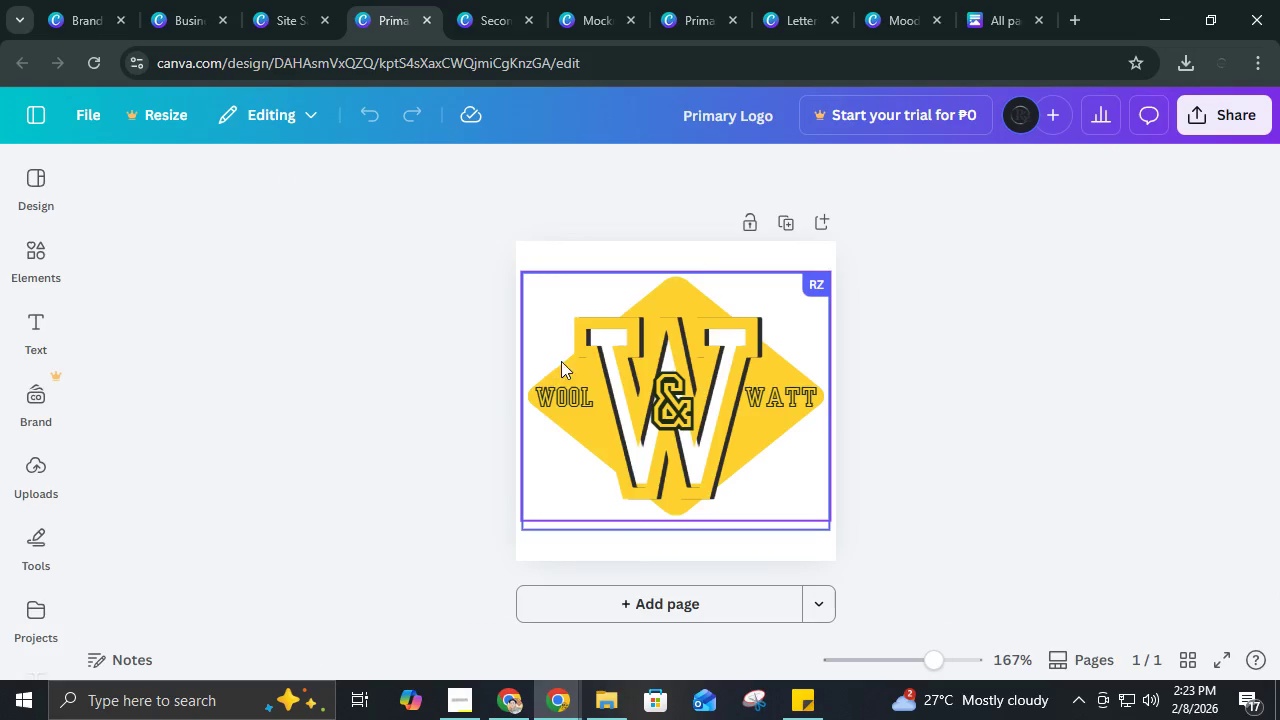 
hold_key(key=ControlLeft, duration=0.56)
 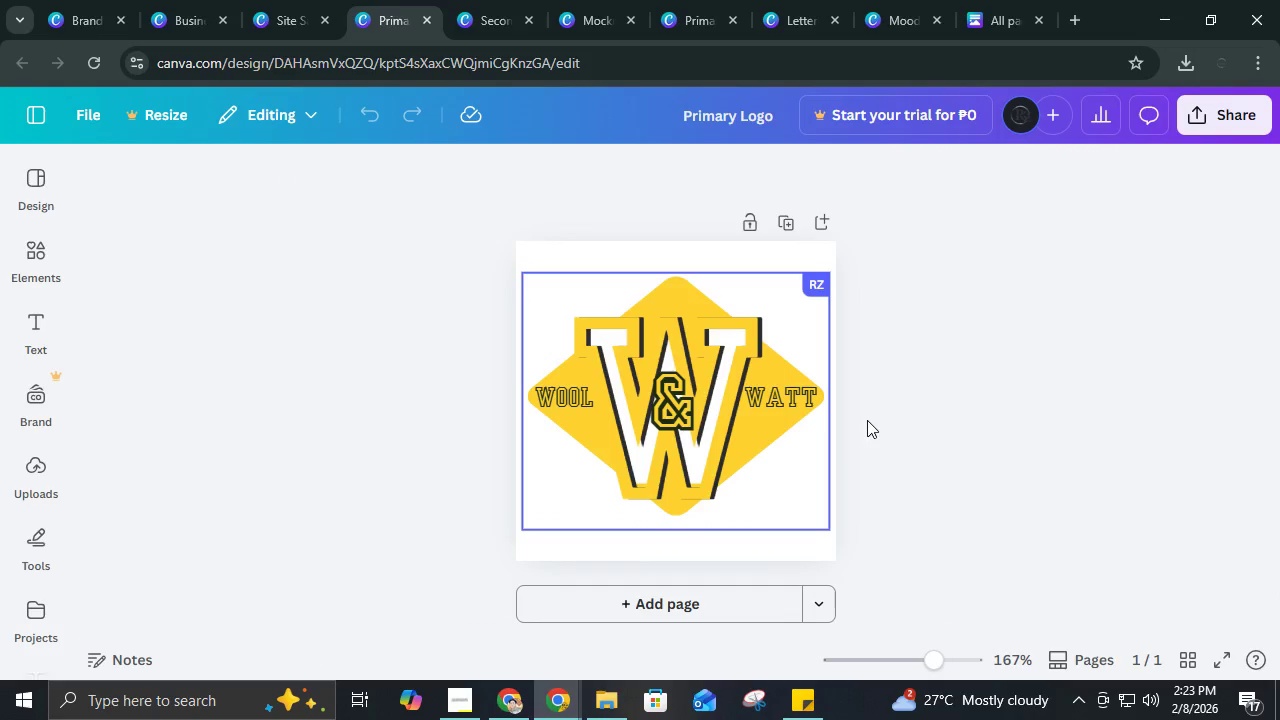 
left_click([867, 420])
 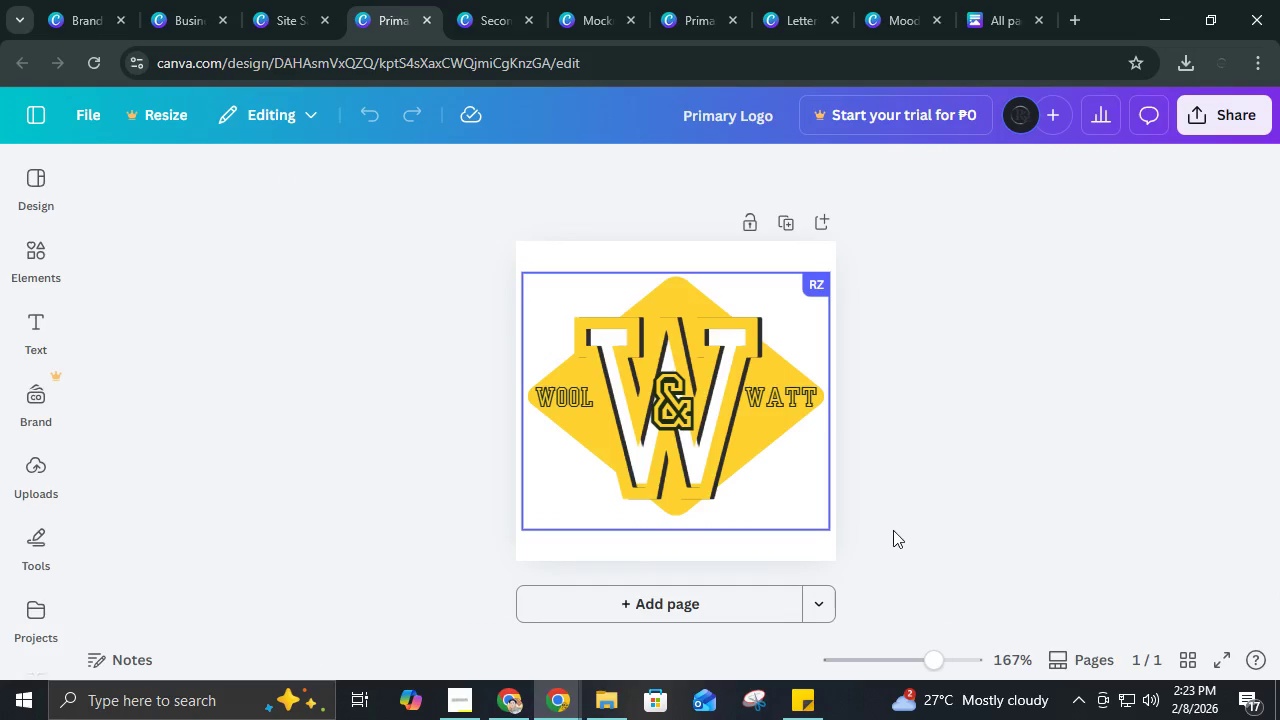 
left_click_drag(start_coordinate=[893, 531], to_coordinate=[493, 331])
 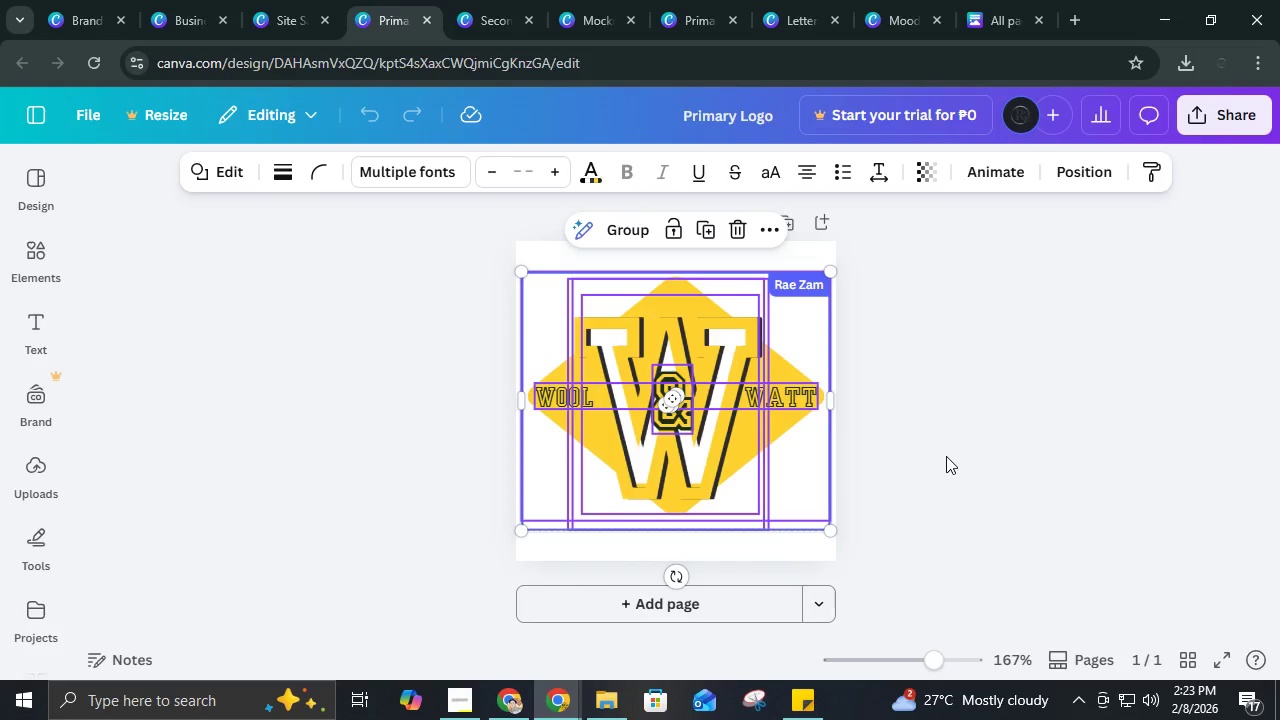 
key(Control+C)
 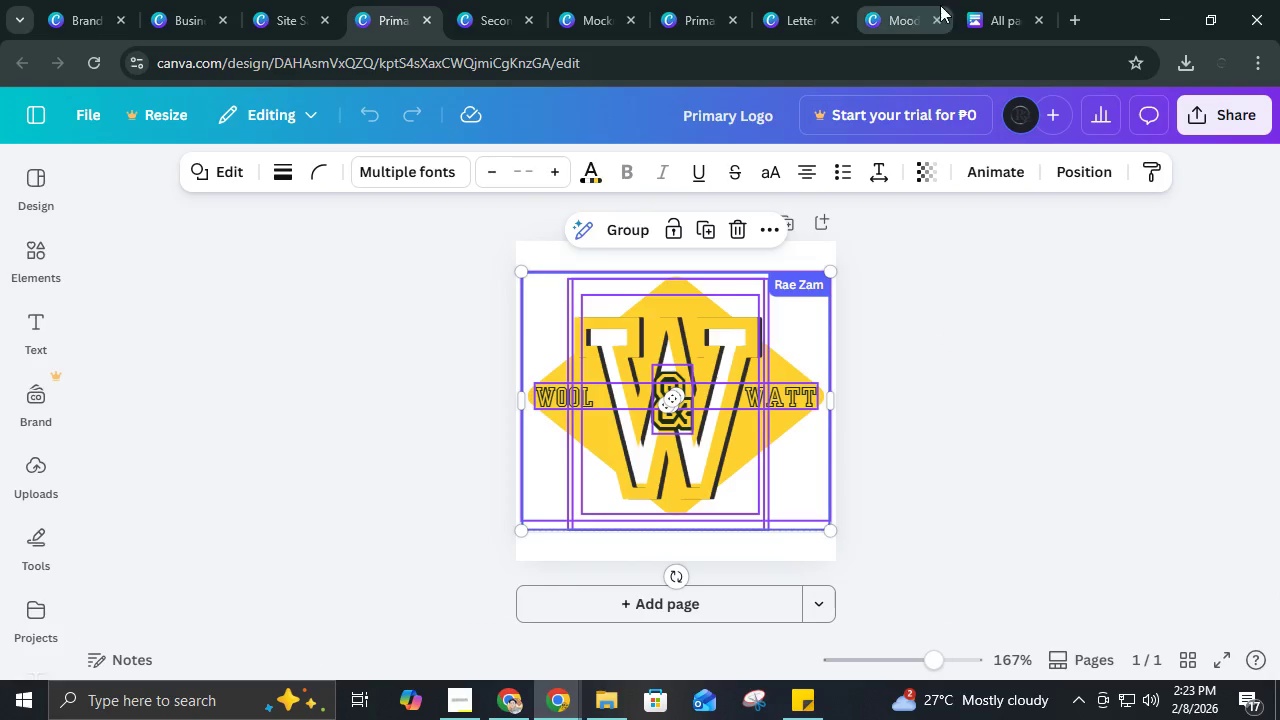 
left_click([990, 0])
 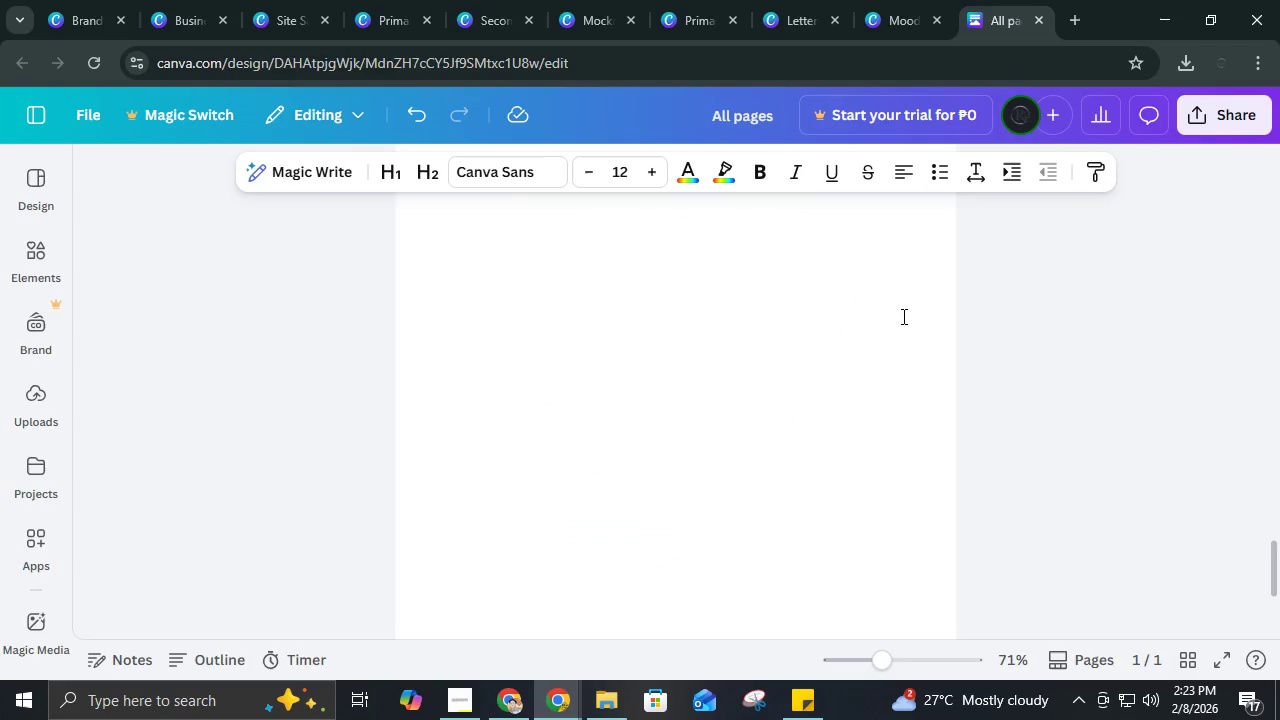 
key(Control+V)
 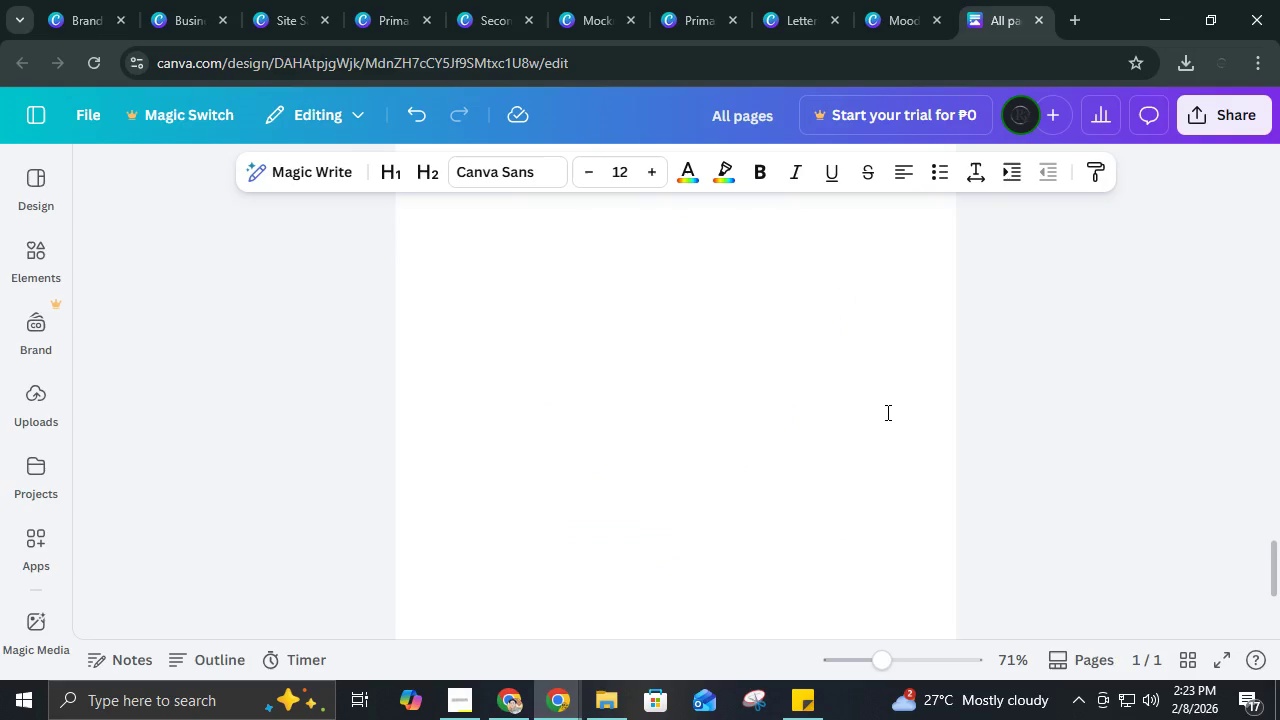 
scroll: coordinate [885, 414], scroll_direction: up, amount: 3.0
 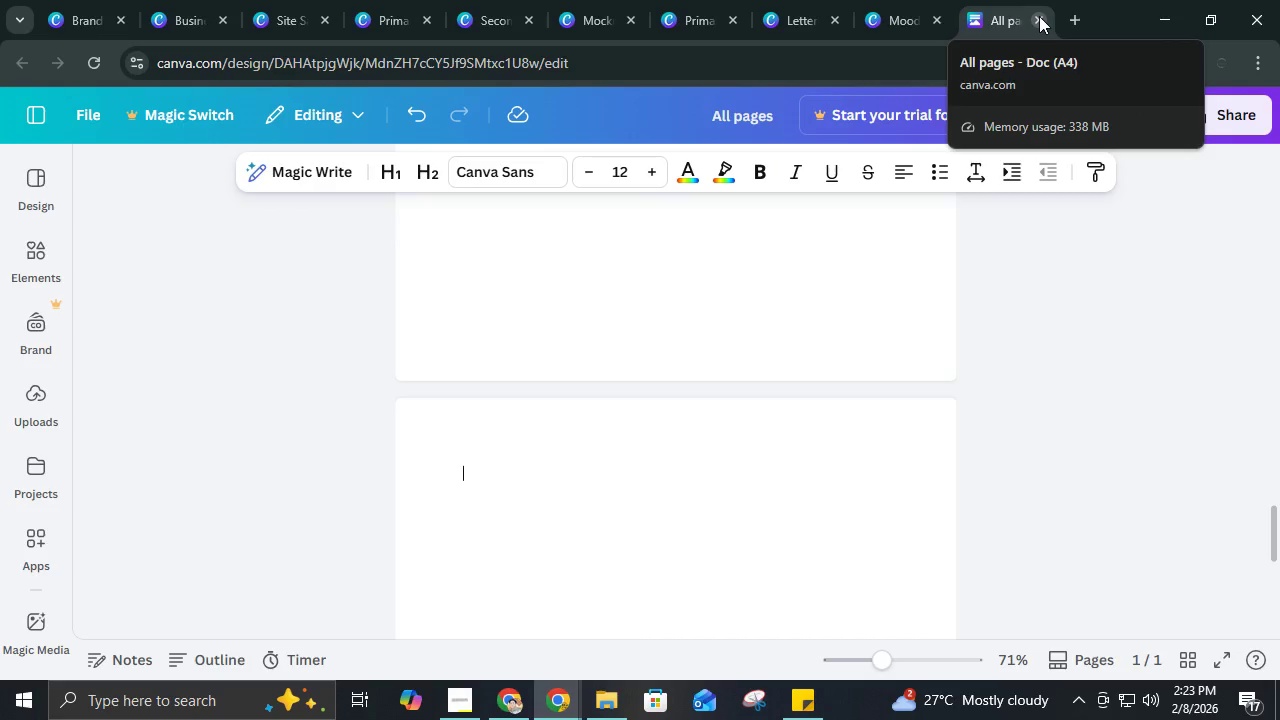 
left_click([1039, 16])
 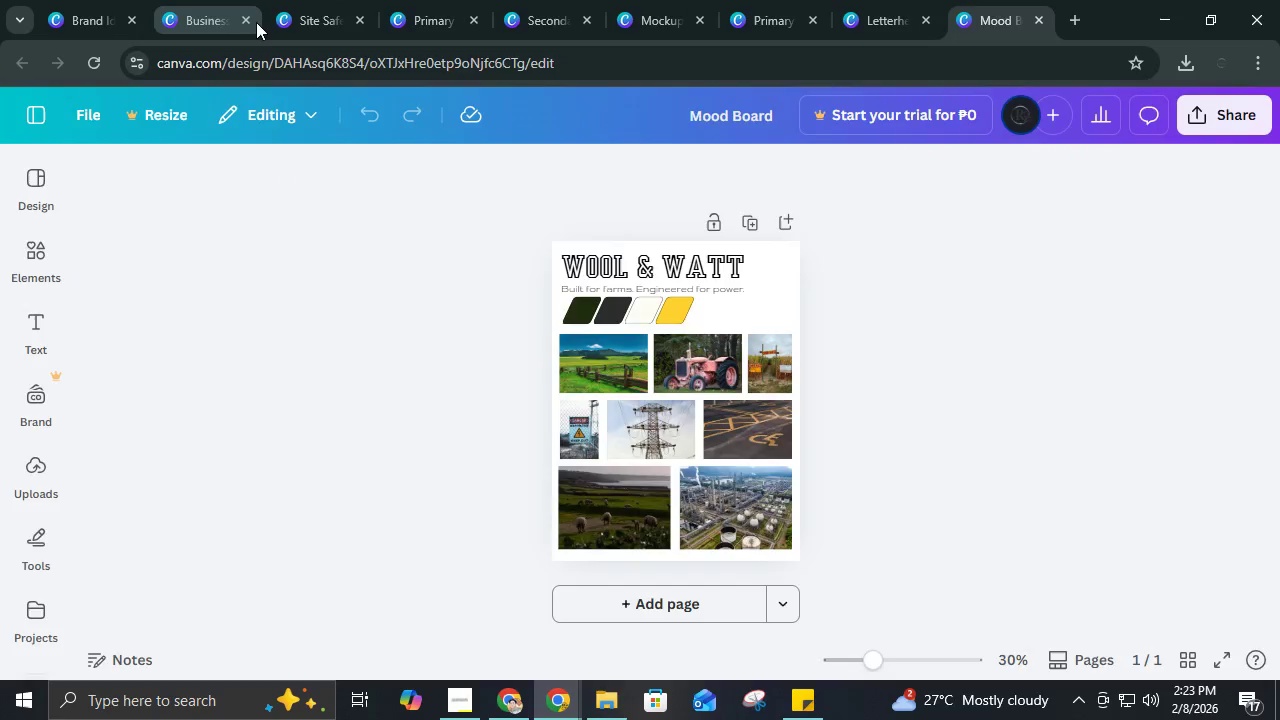 
double_click([253, 22])
 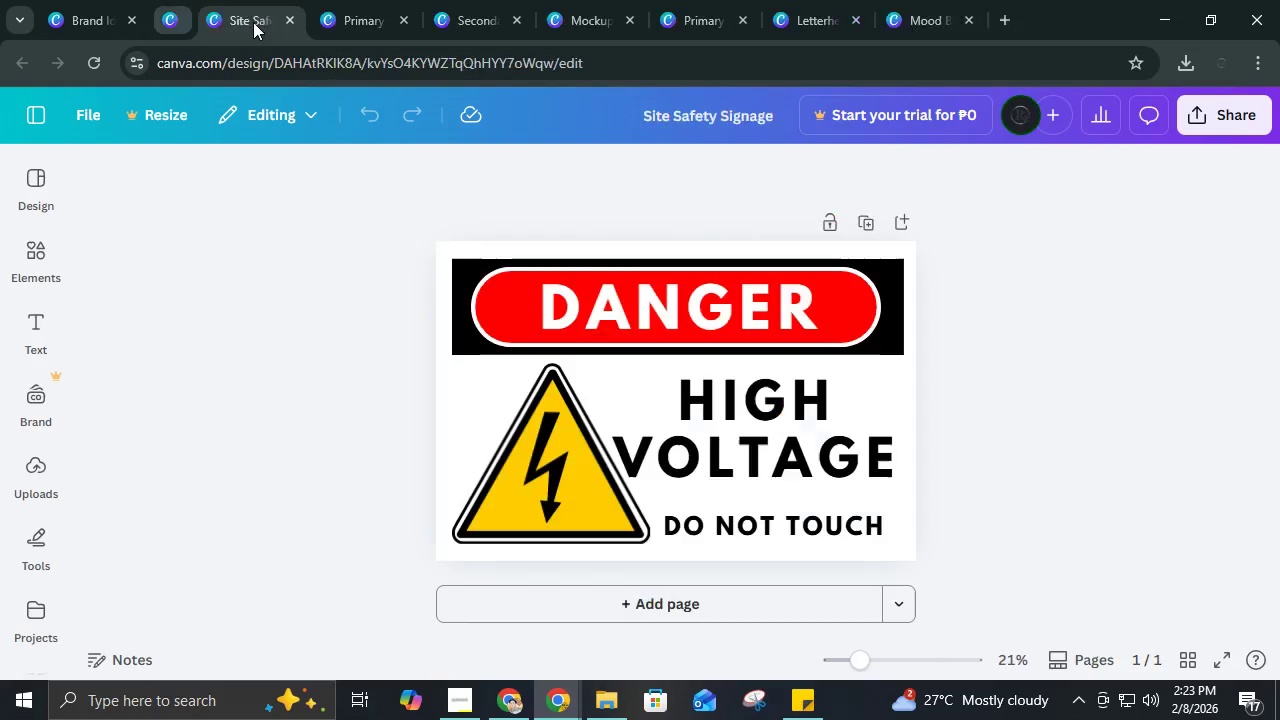 
triple_click([253, 22])
 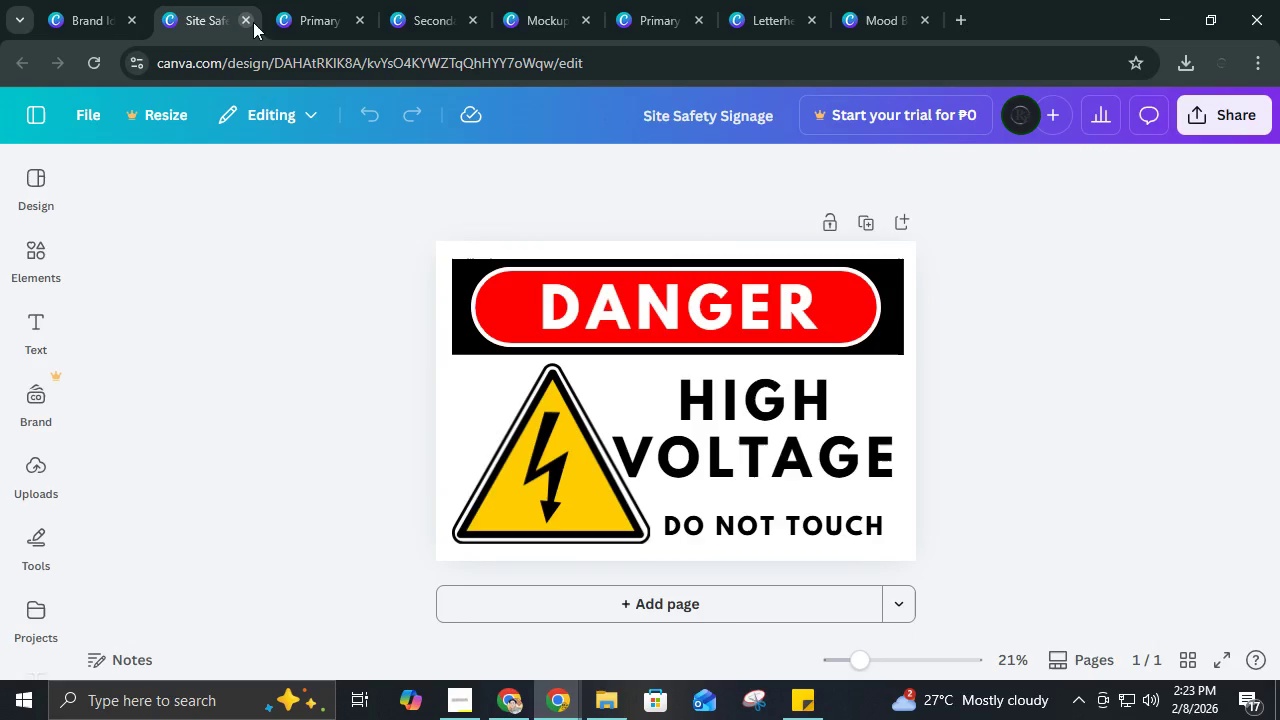 
key(Control+Shift+T)
 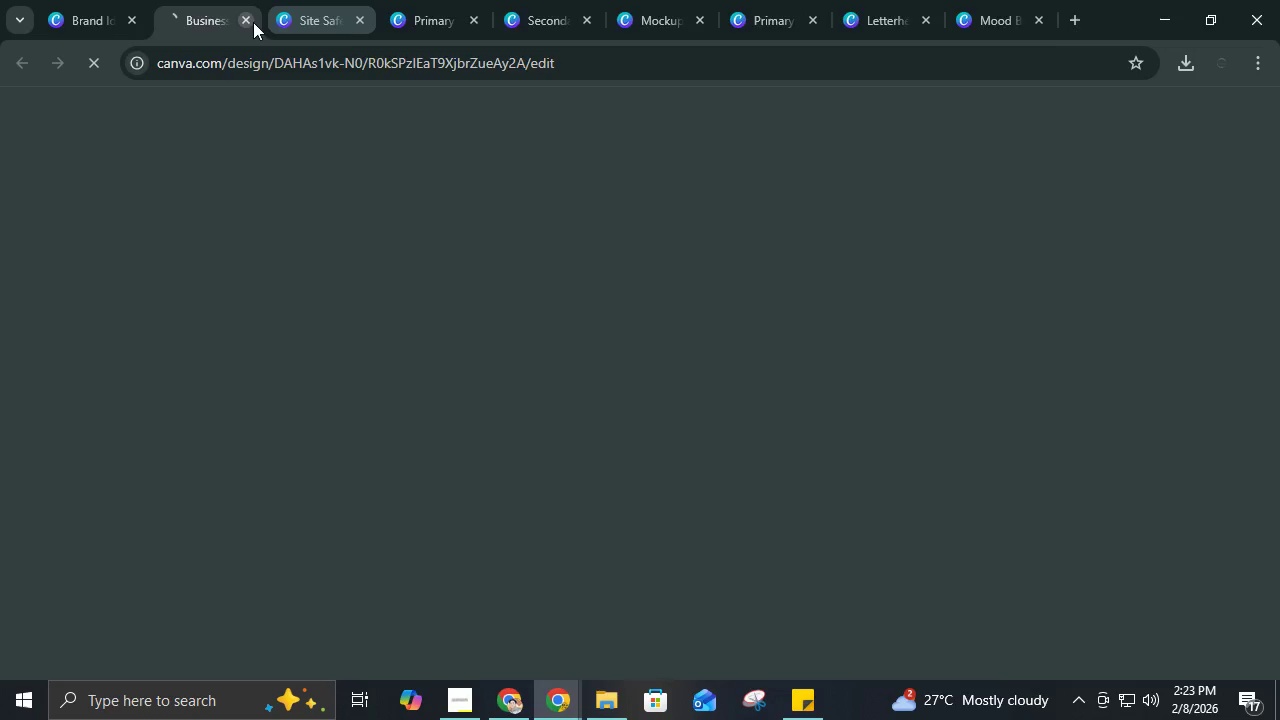 
key(Control+Shift+T)
 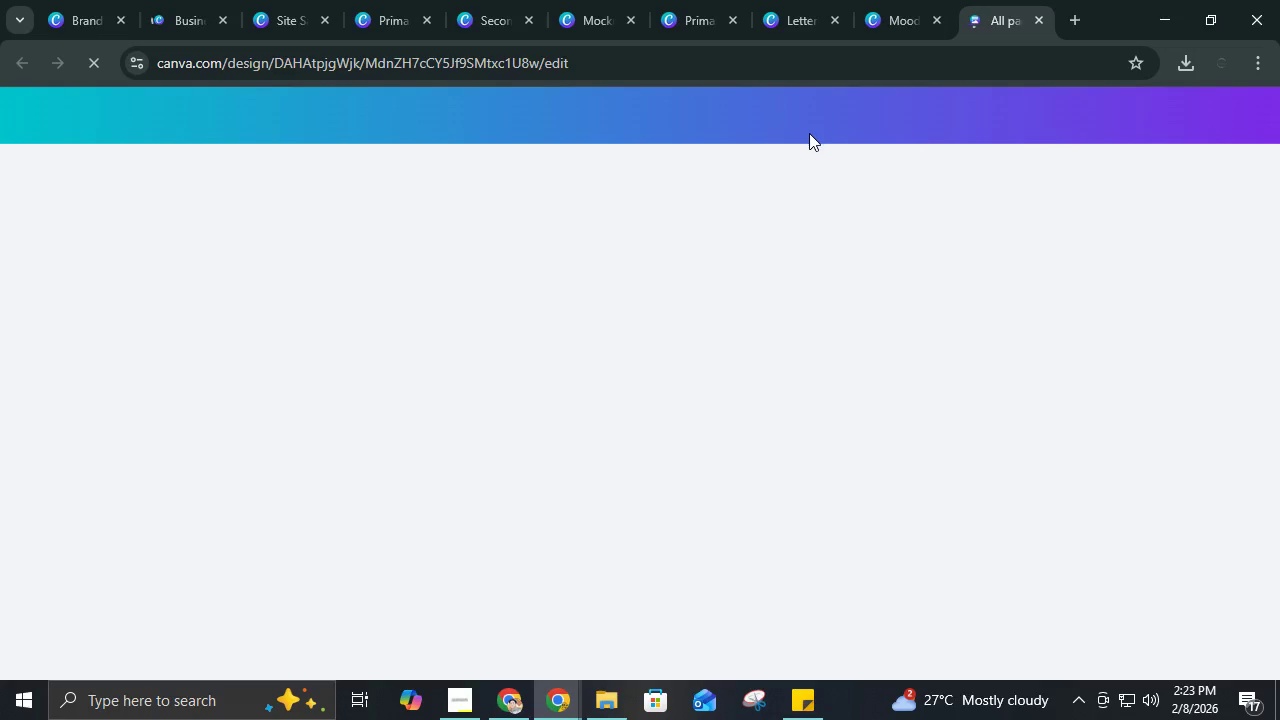 
mouse_move([1013, 63])
 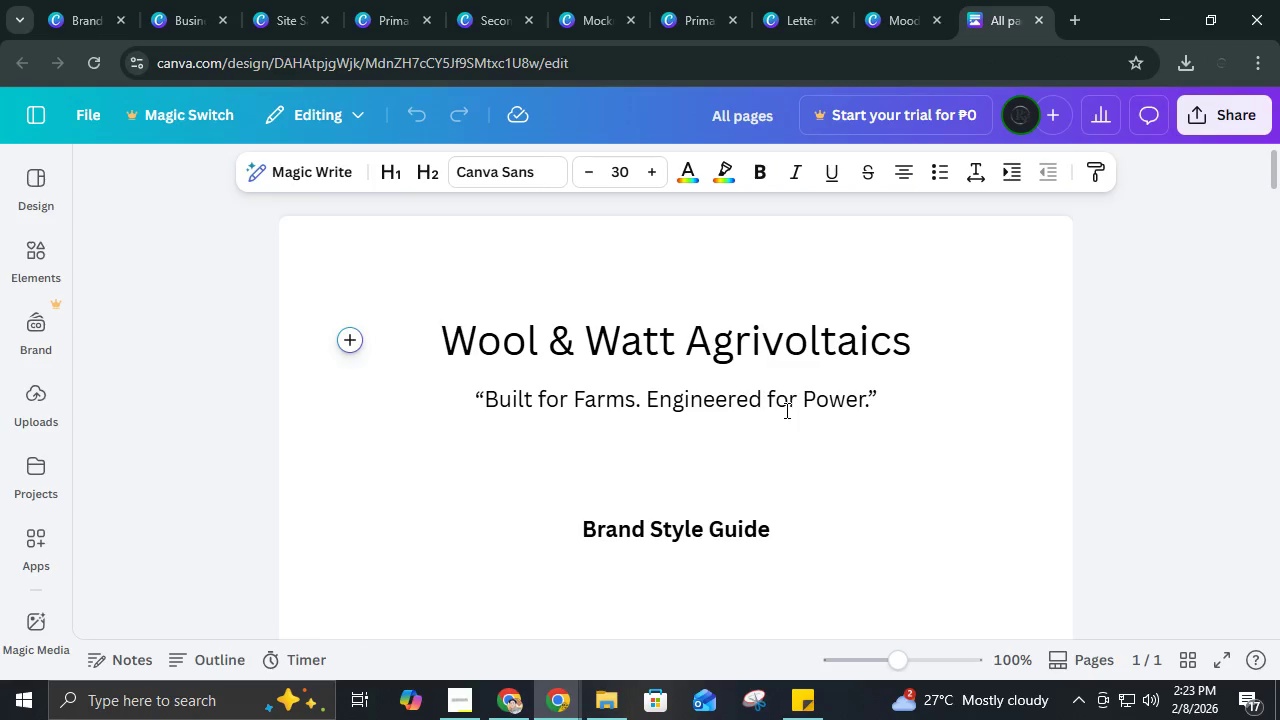 
scroll: coordinate [785, 407], scroll_direction: down, amount: 43.0
 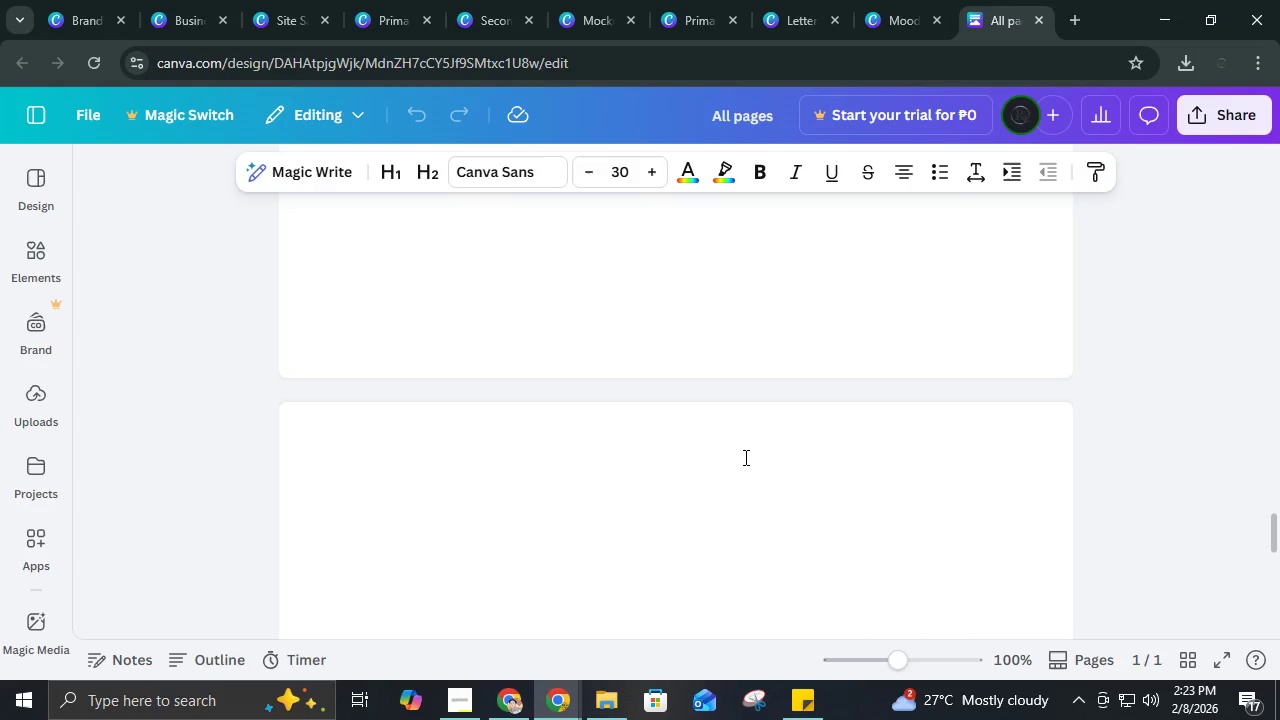 
left_click([744, 457])
 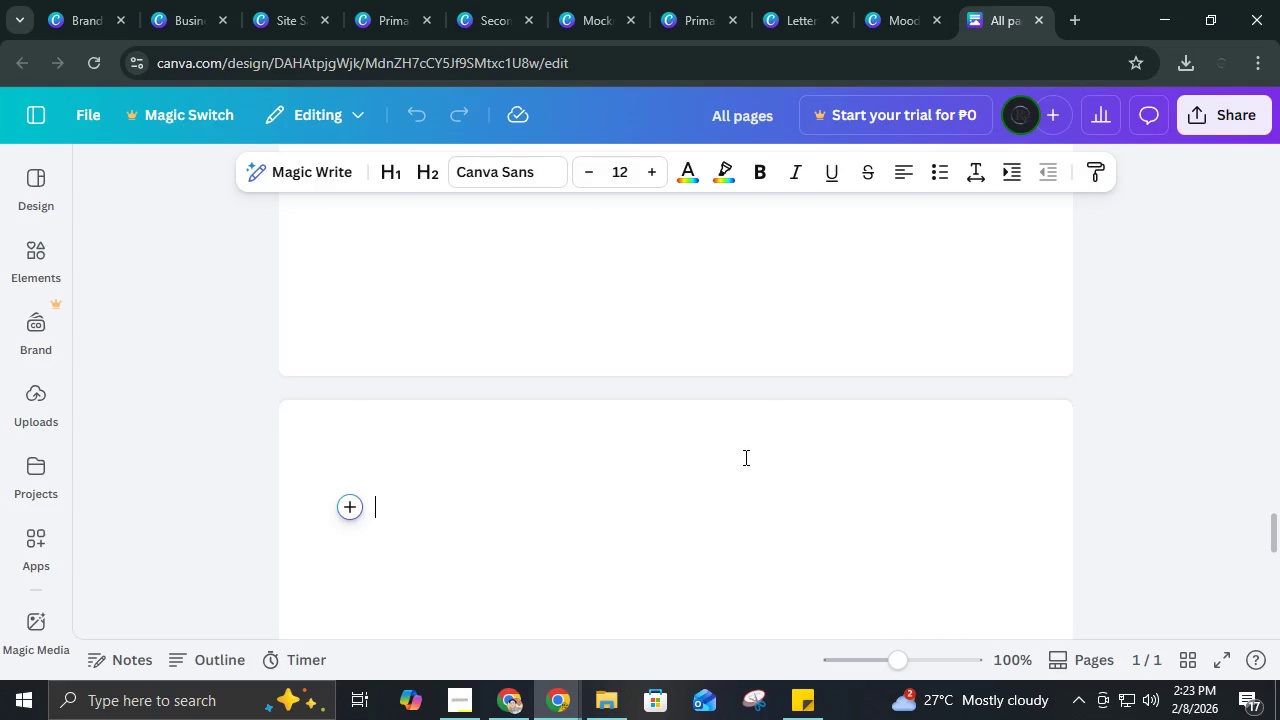 
scroll: coordinate [744, 457], scroll_direction: down, amount: 2.0
 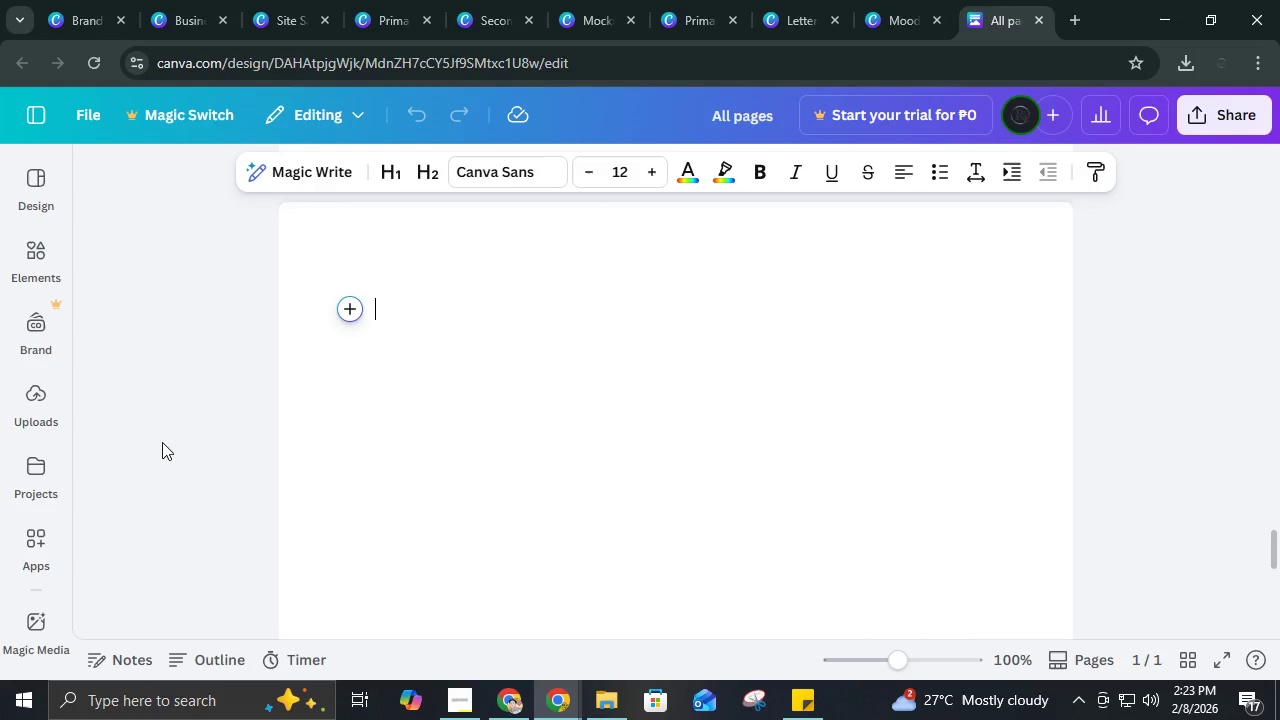 
hold_key(key=ControlLeft, duration=0.64)
scroll: coordinate [650, 432], scroll_direction: down, amount: 8.0
 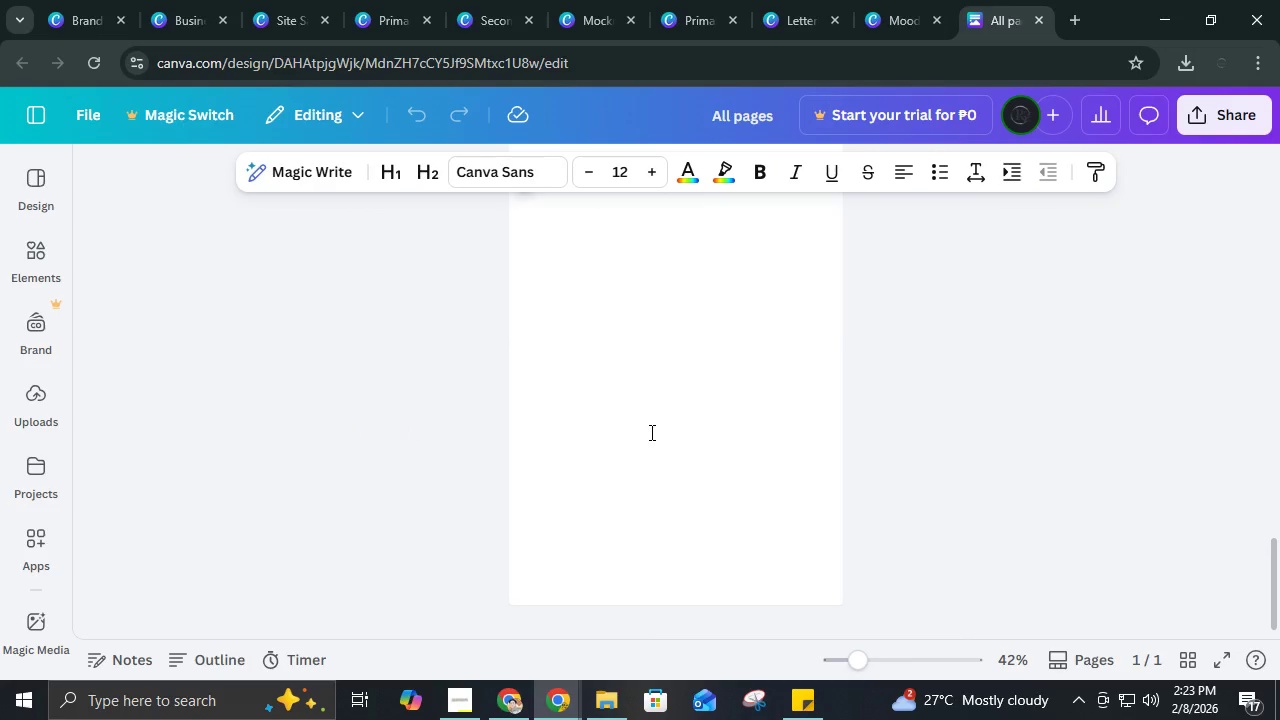 
scroll: coordinate [650, 432], scroll_direction: up, amount: 2.0
 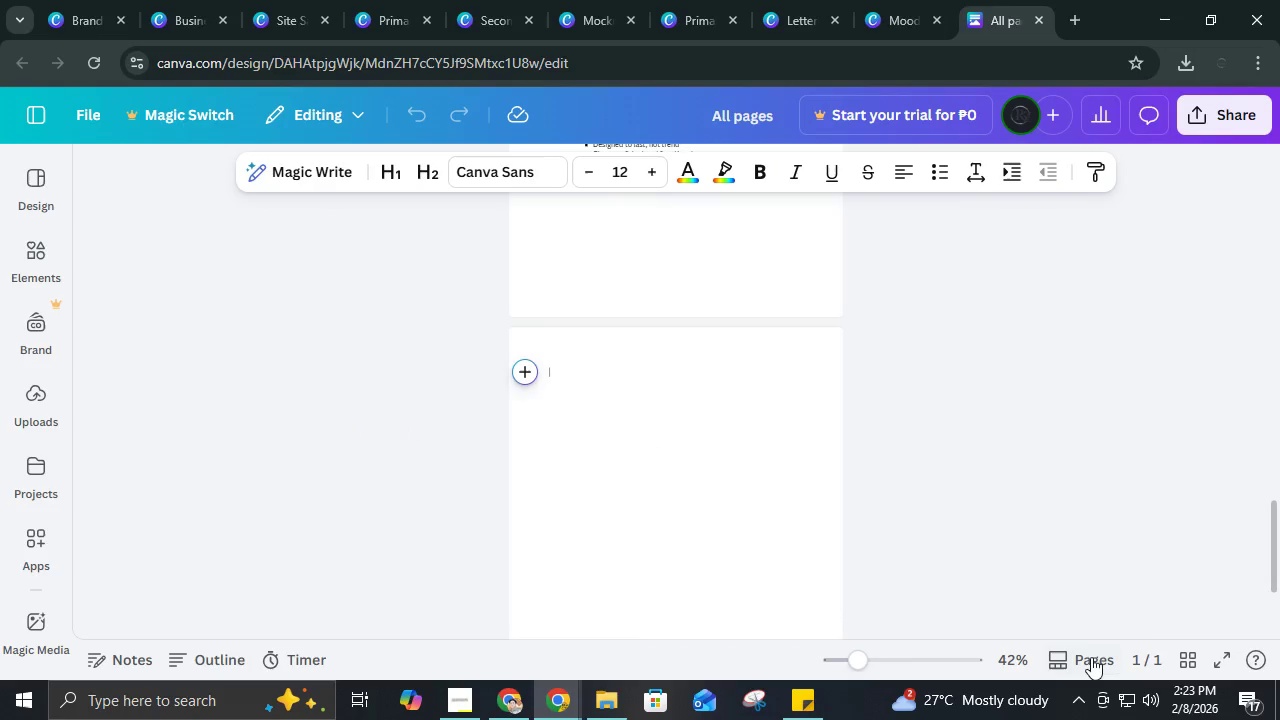 
left_click([1085, 660])
 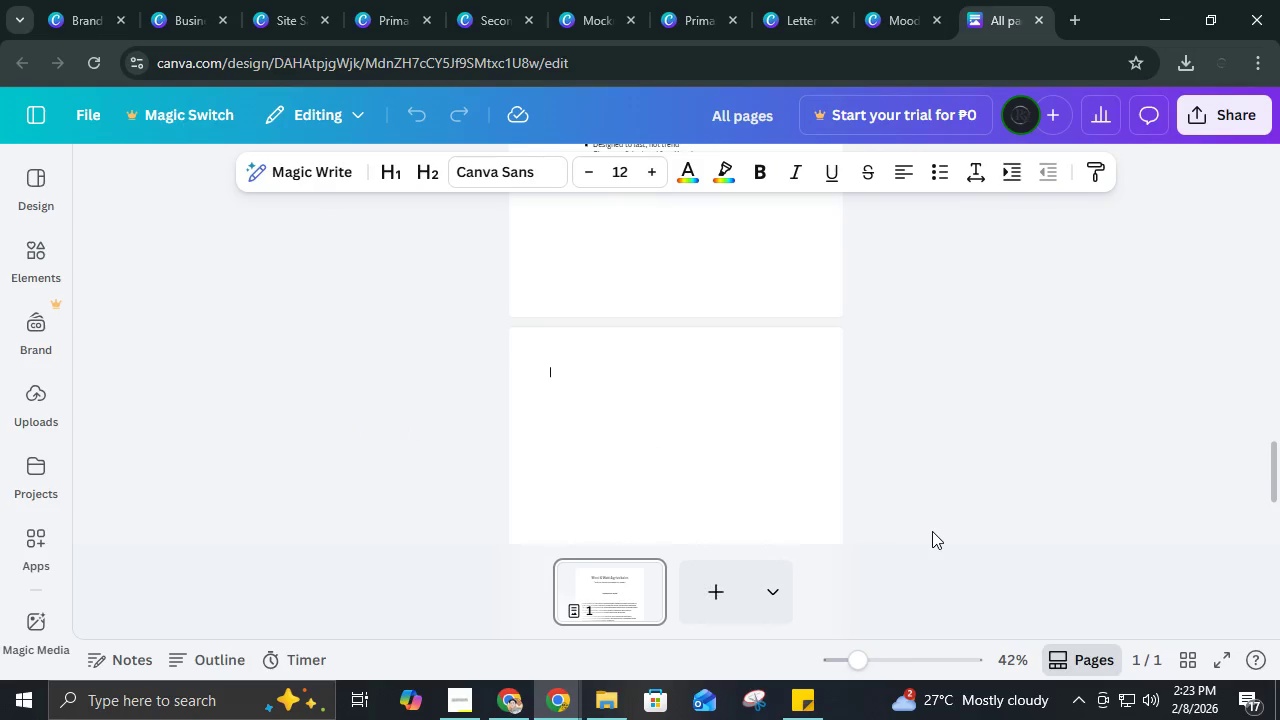 
scroll: coordinate [932, 531], scroll_direction: up, amount: 1.0
 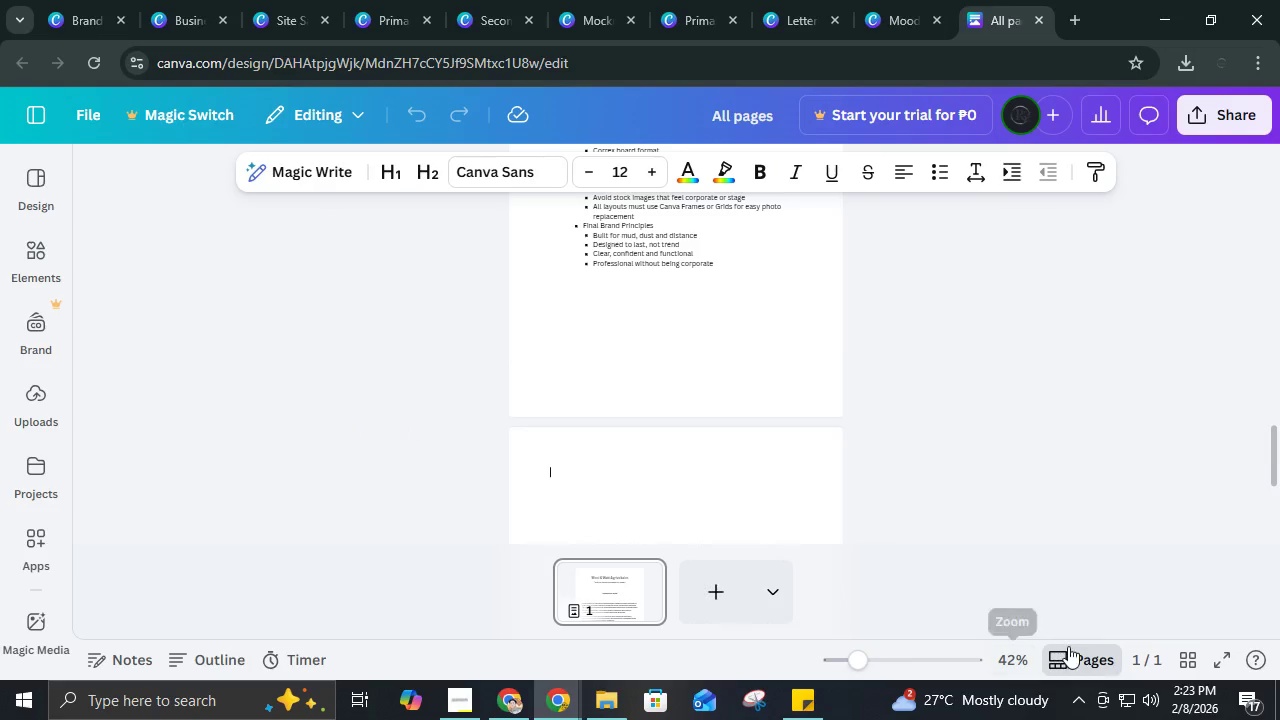 
left_click([1071, 646])
 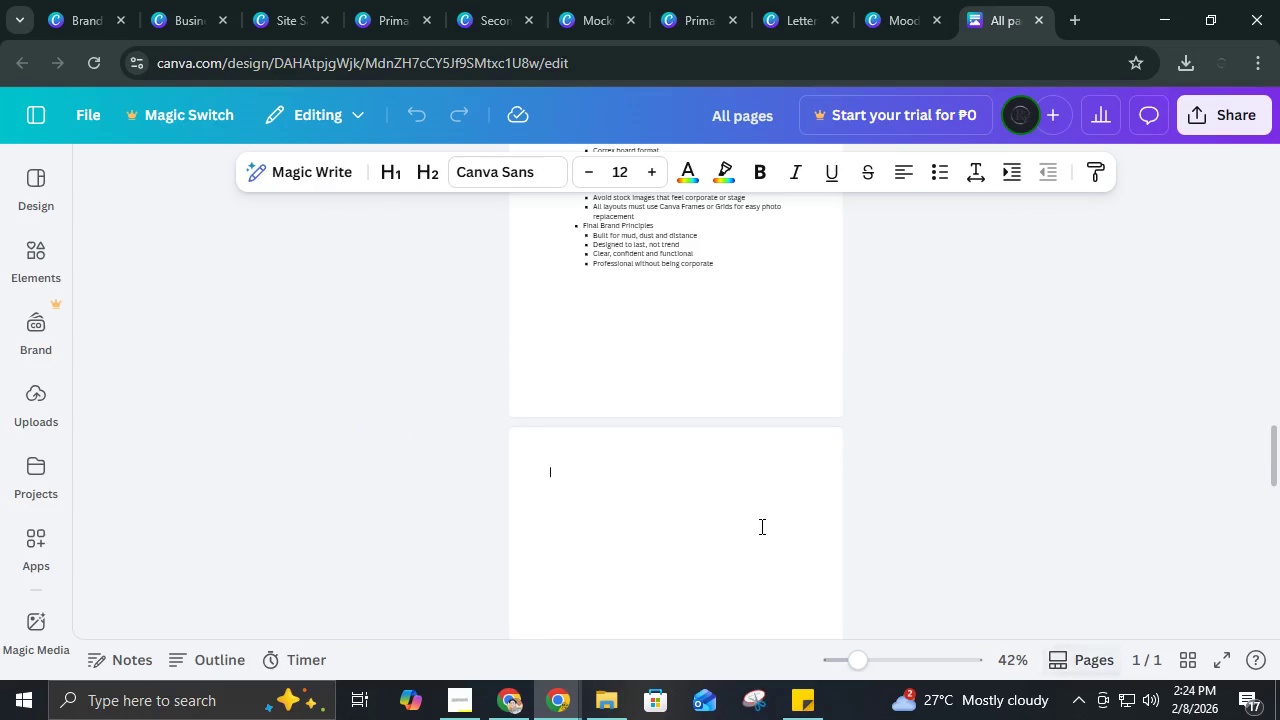 
scroll: coordinate [760, 526], scroll_direction: down, amount: 1.0
 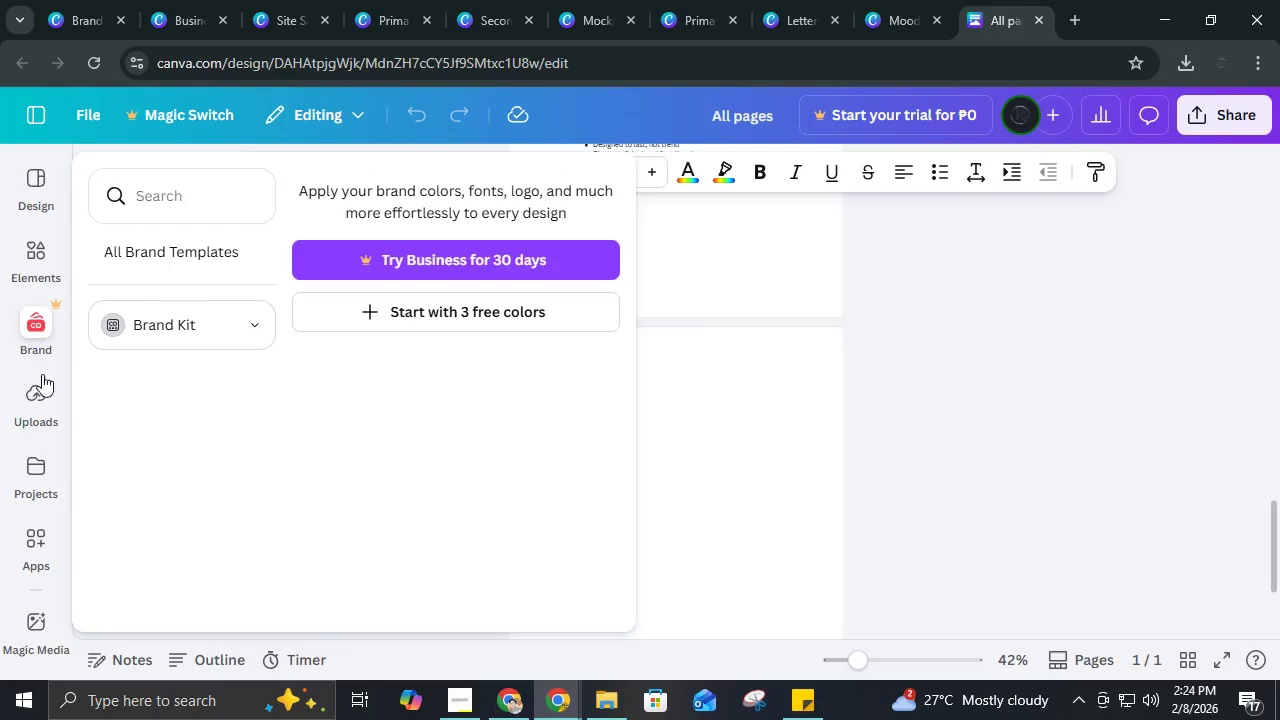 
left_click([43, 426])
 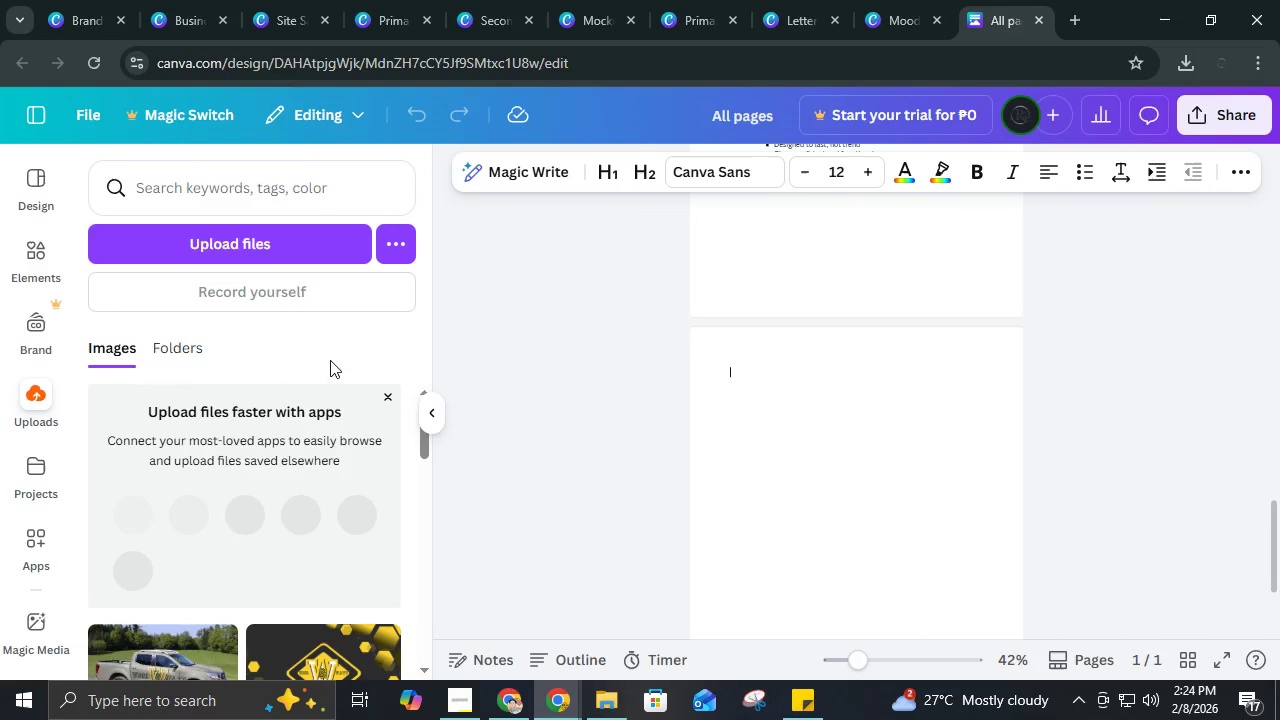 
scroll: coordinate [292, 488], scroll_direction: down, amount: 3.0
 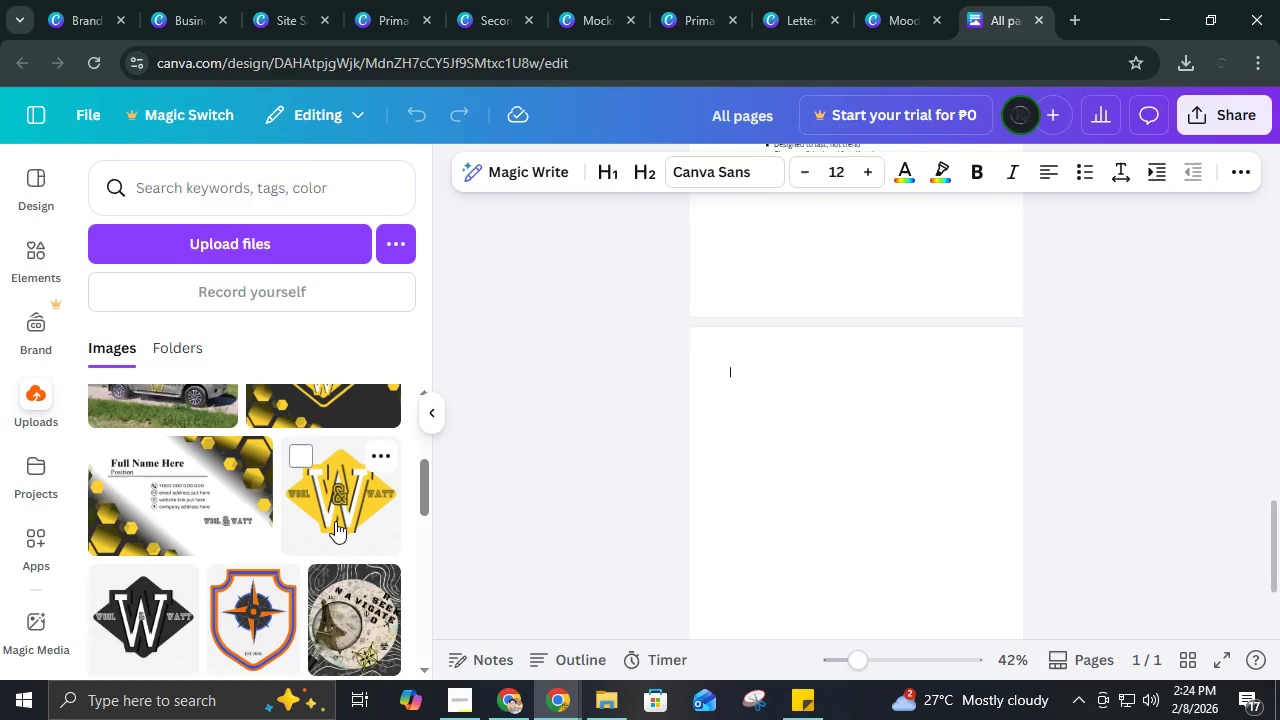 
left_click([335, 521])
 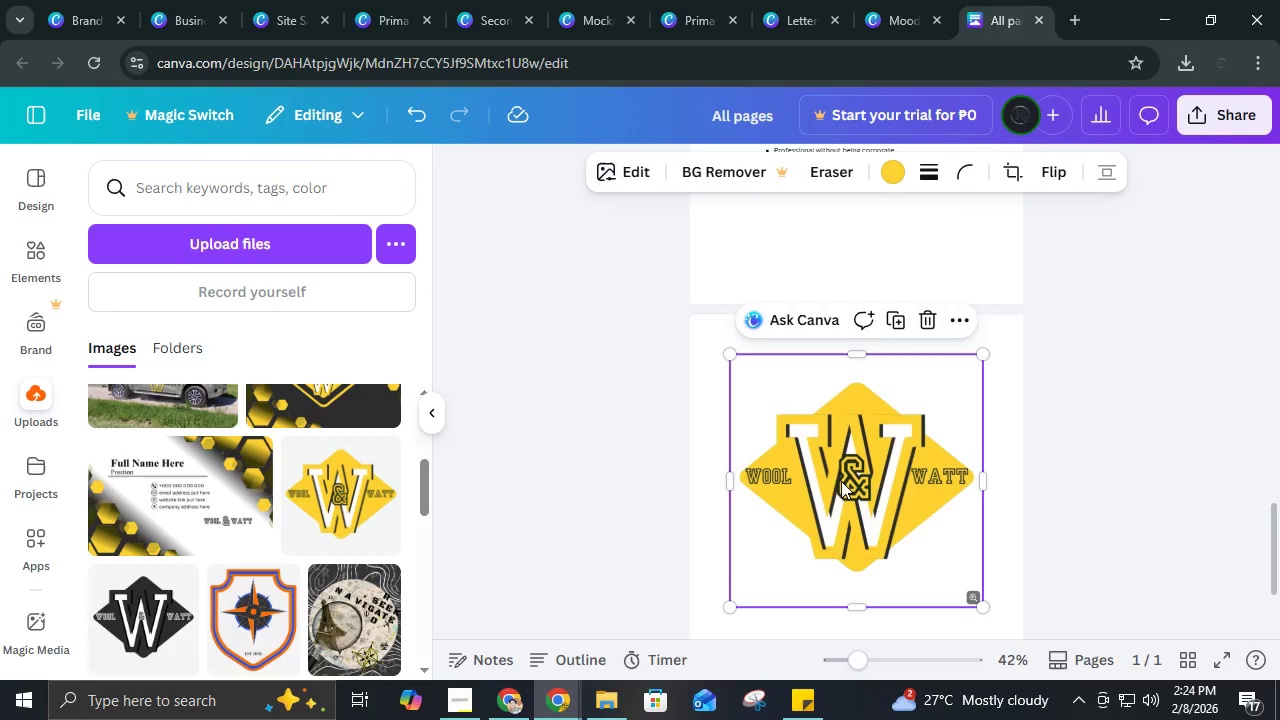 
scroll: coordinate [867, 462], scroll_direction: down, amount: 2.0
 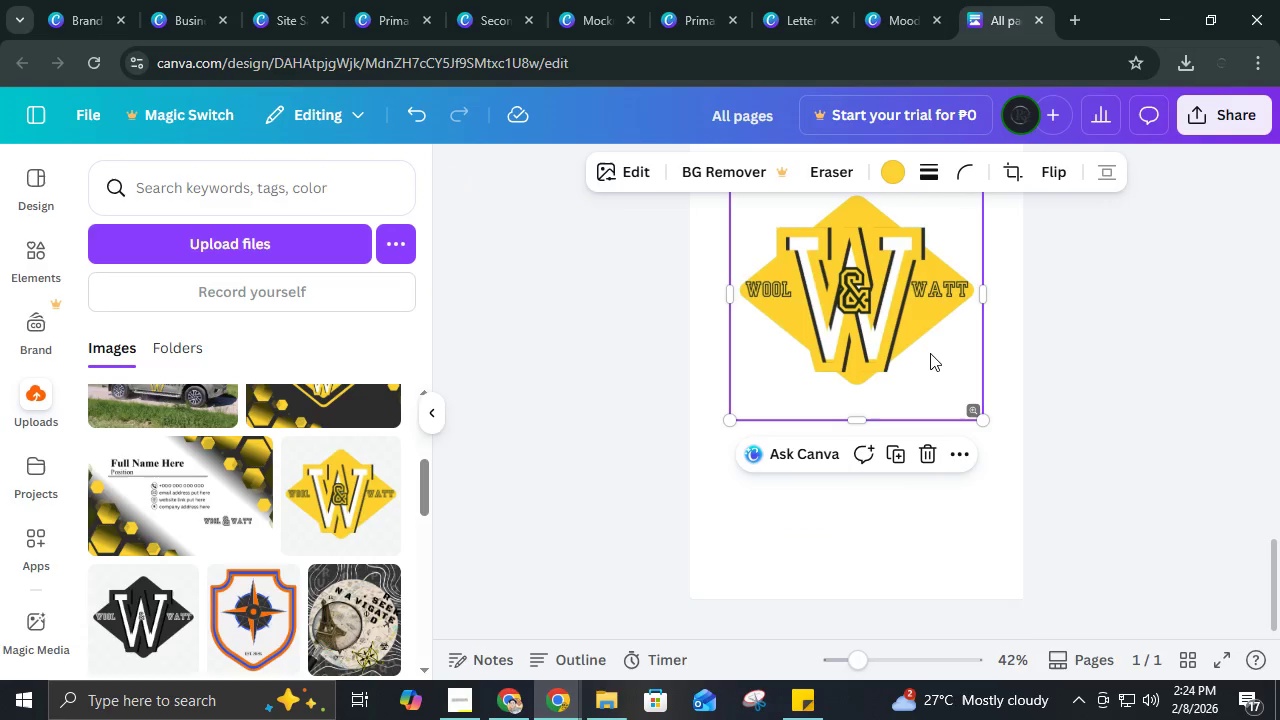 
left_click_drag(start_coordinate=[927, 345], to_coordinate=[921, 409])
 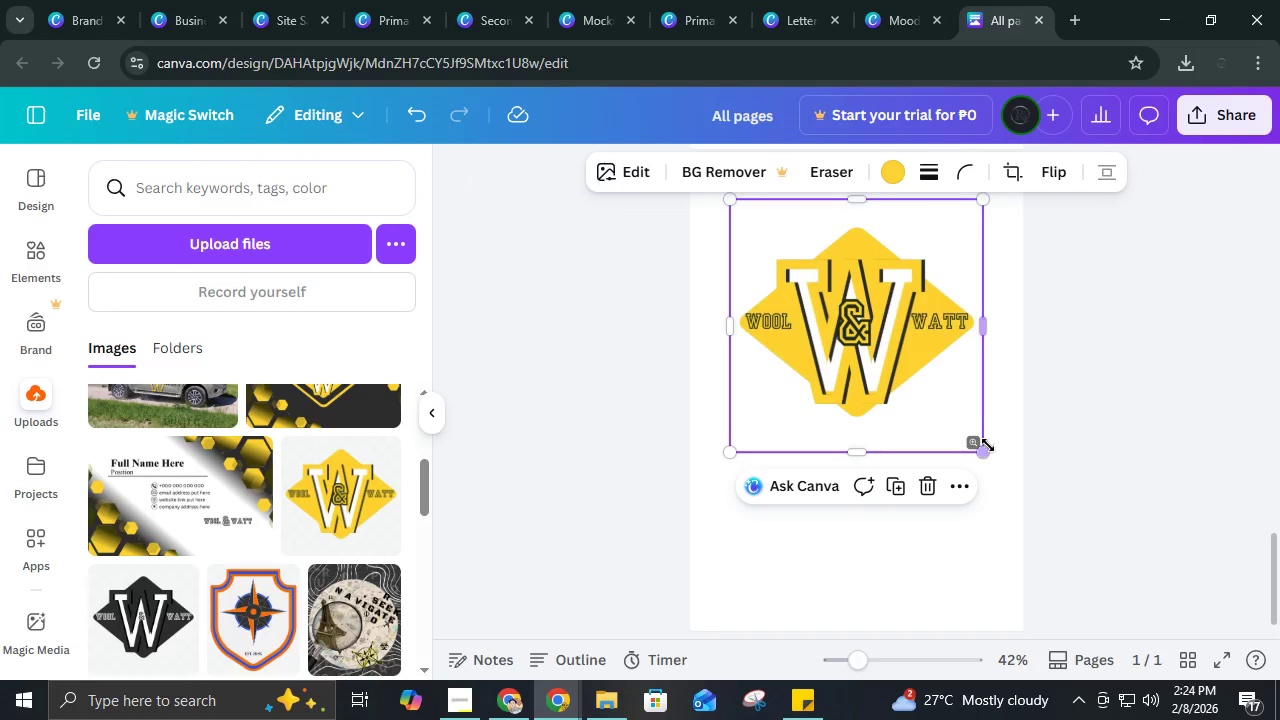 
left_click_drag(start_coordinate=[983, 455], to_coordinate=[1006, 496])
 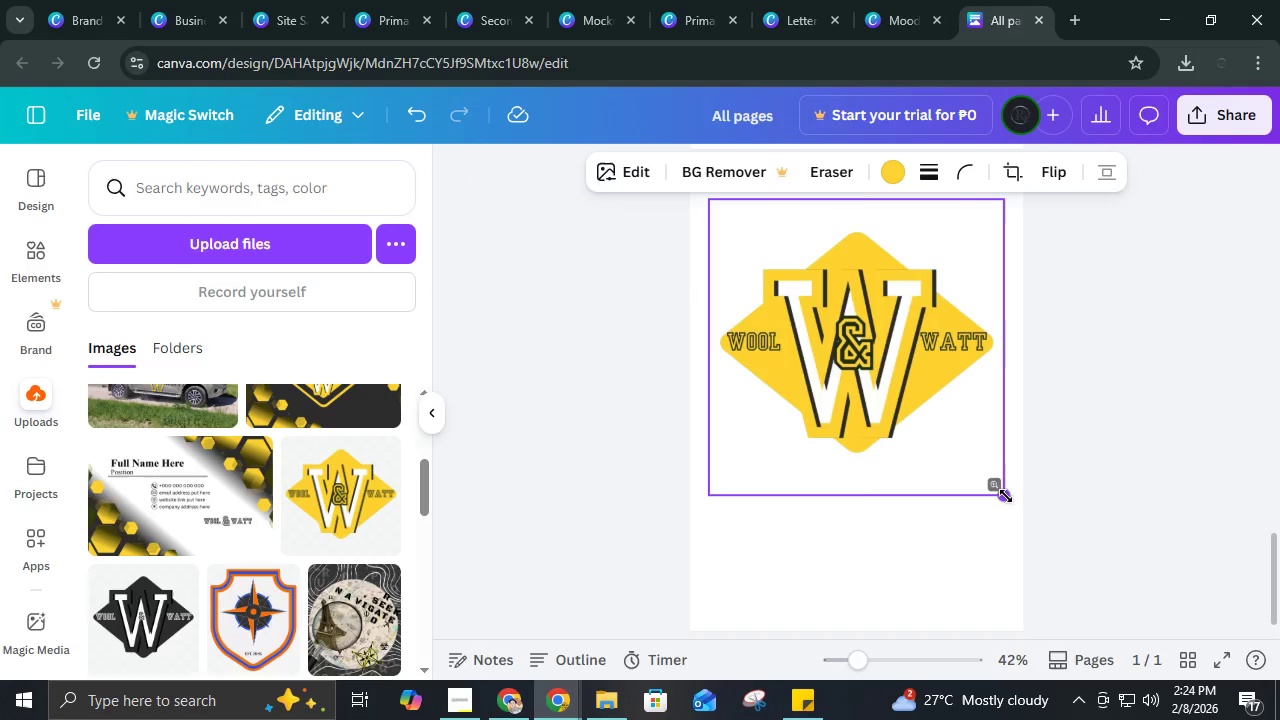 
left_click([1006, 496])
 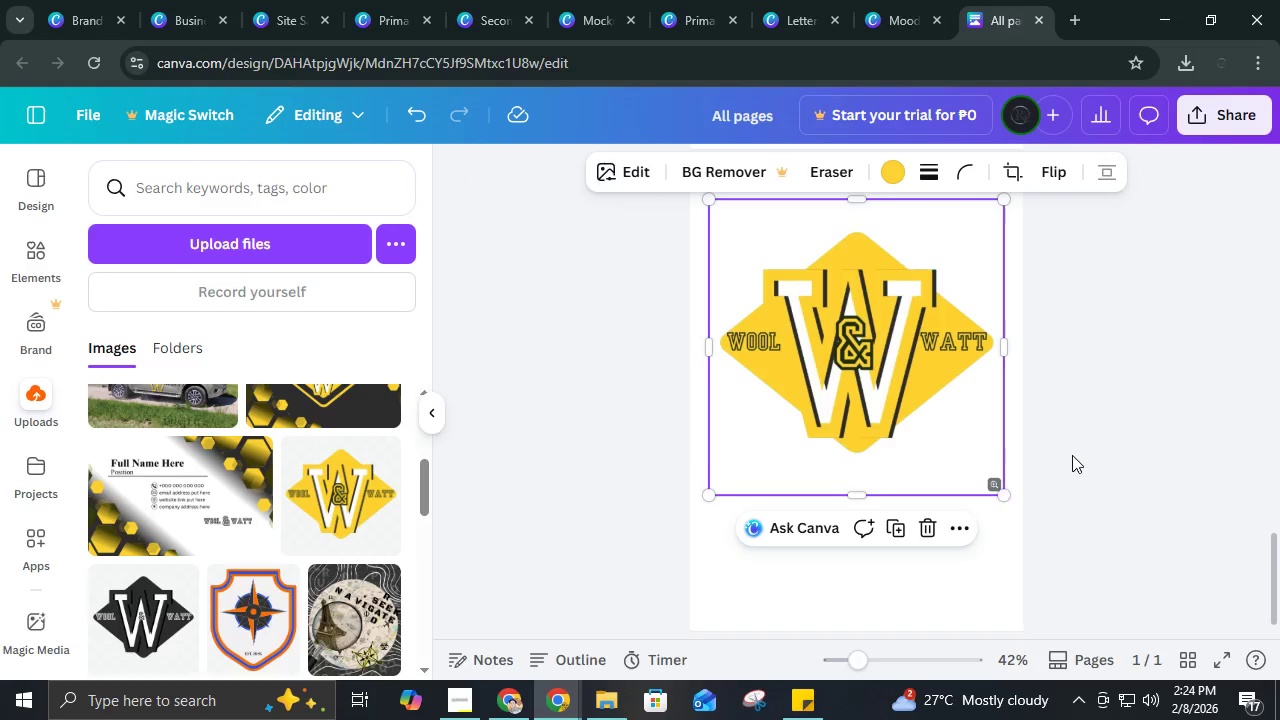 
scroll: coordinate [1072, 455], scroll_direction: none, amount: 0.0
 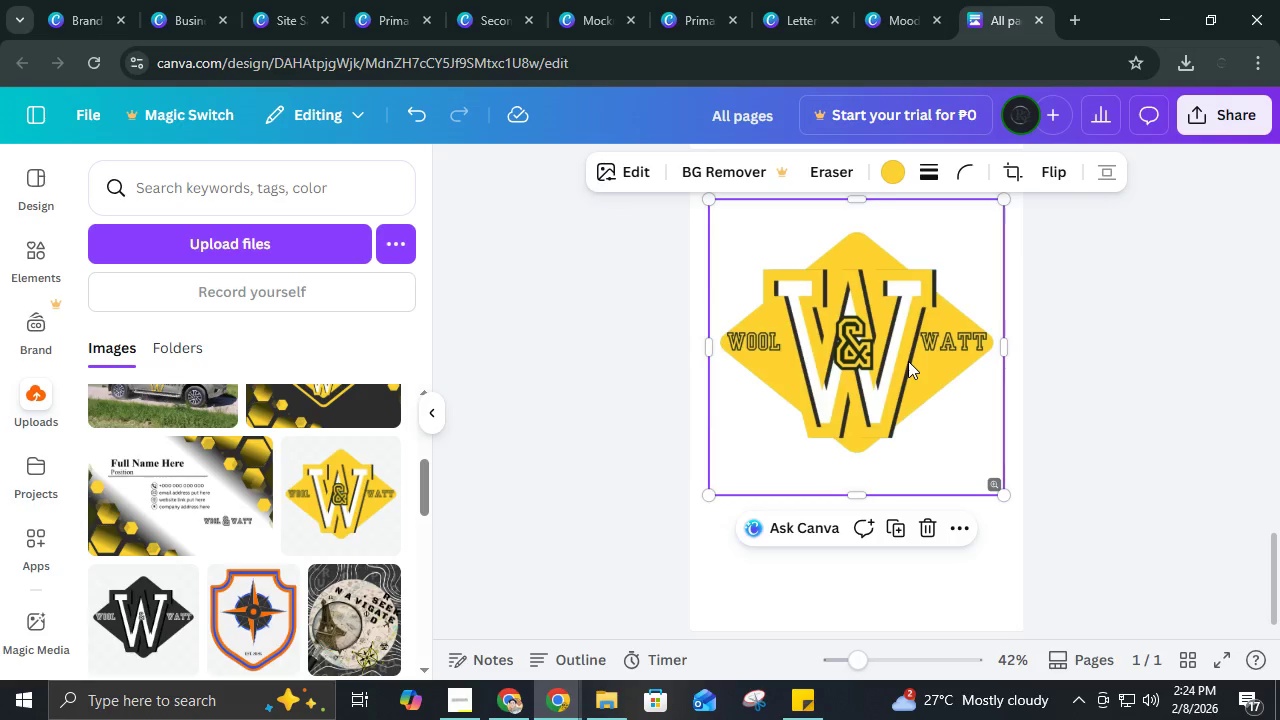 
left_click_drag(start_coordinate=[908, 361], to_coordinate=[895, 412])
 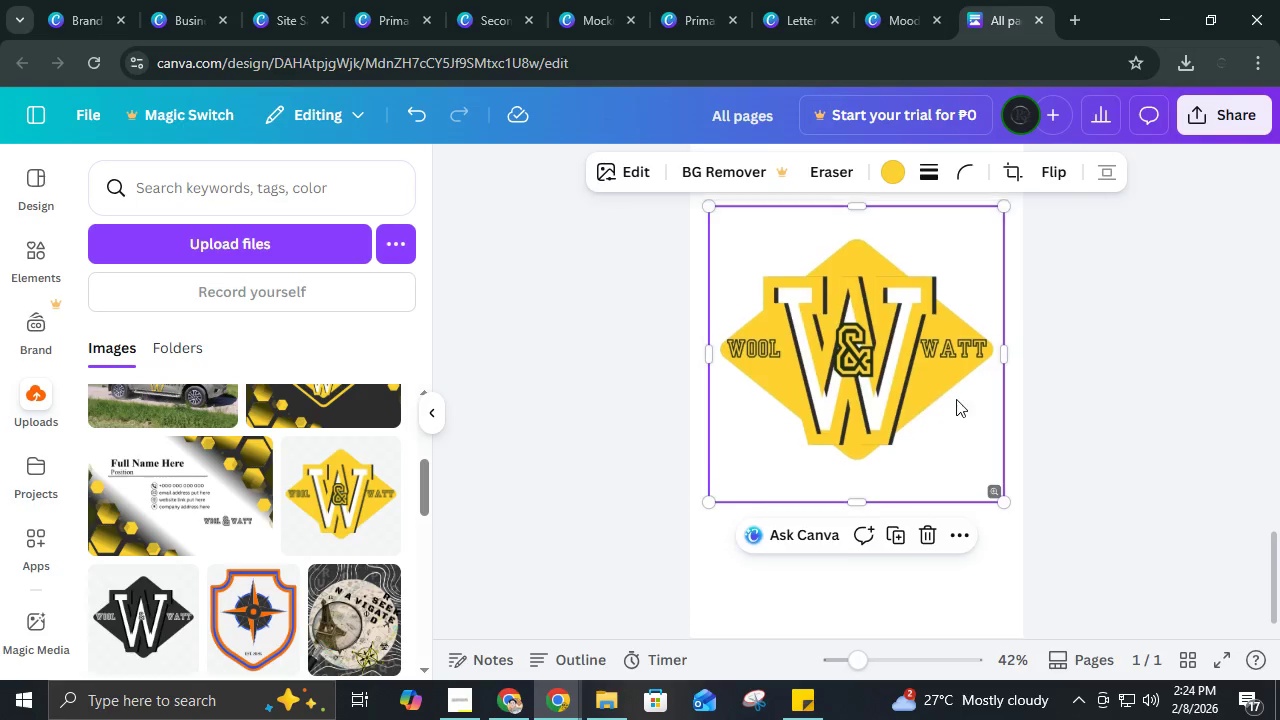 
scroll: coordinate [956, 399], scroll_direction: down, amount: 1.0
 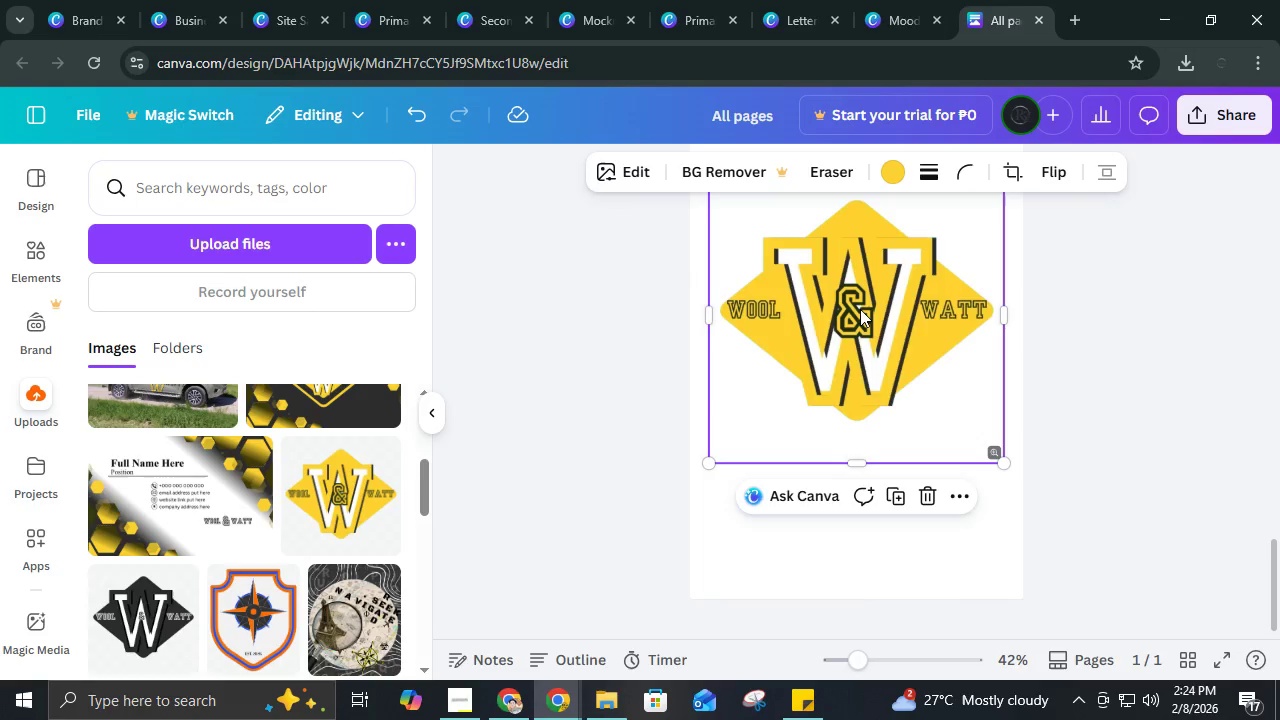 
left_click_drag(start_coordinate=[860, 302], to_coordinate=[857, 472])
 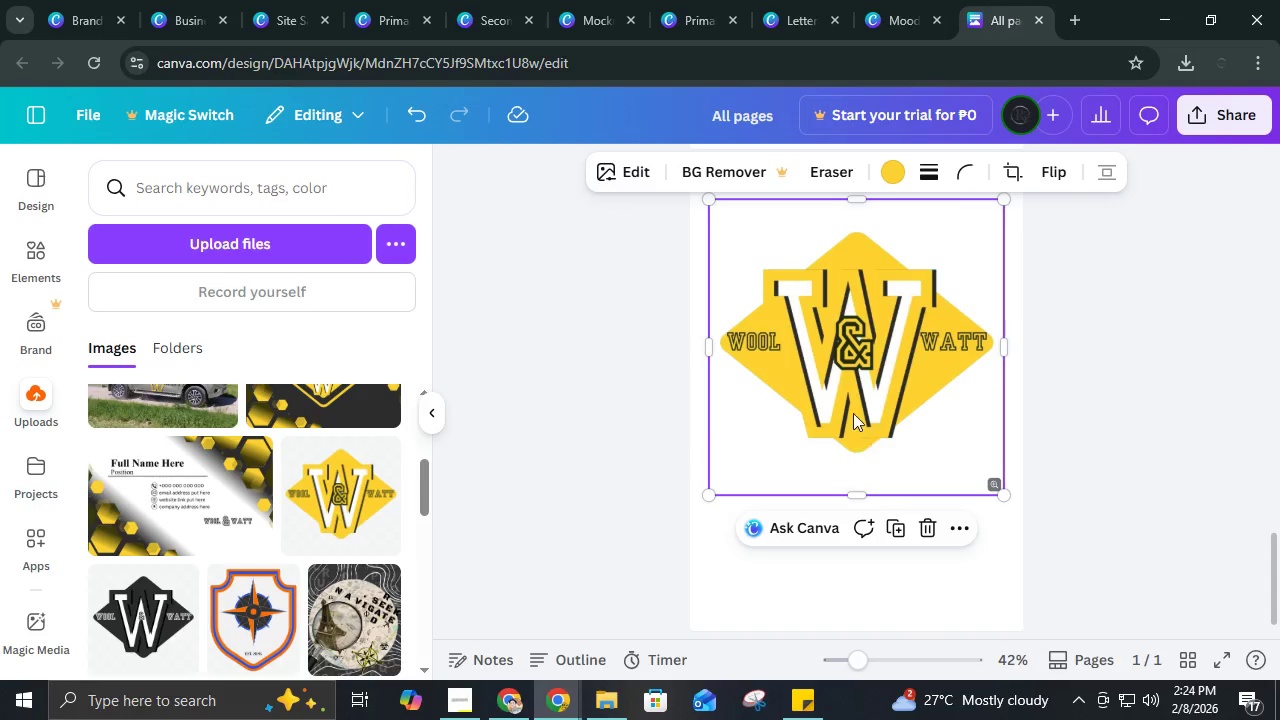 
scroll: coordinate [855, 414], scroll_direction: up, amount: 3.0
 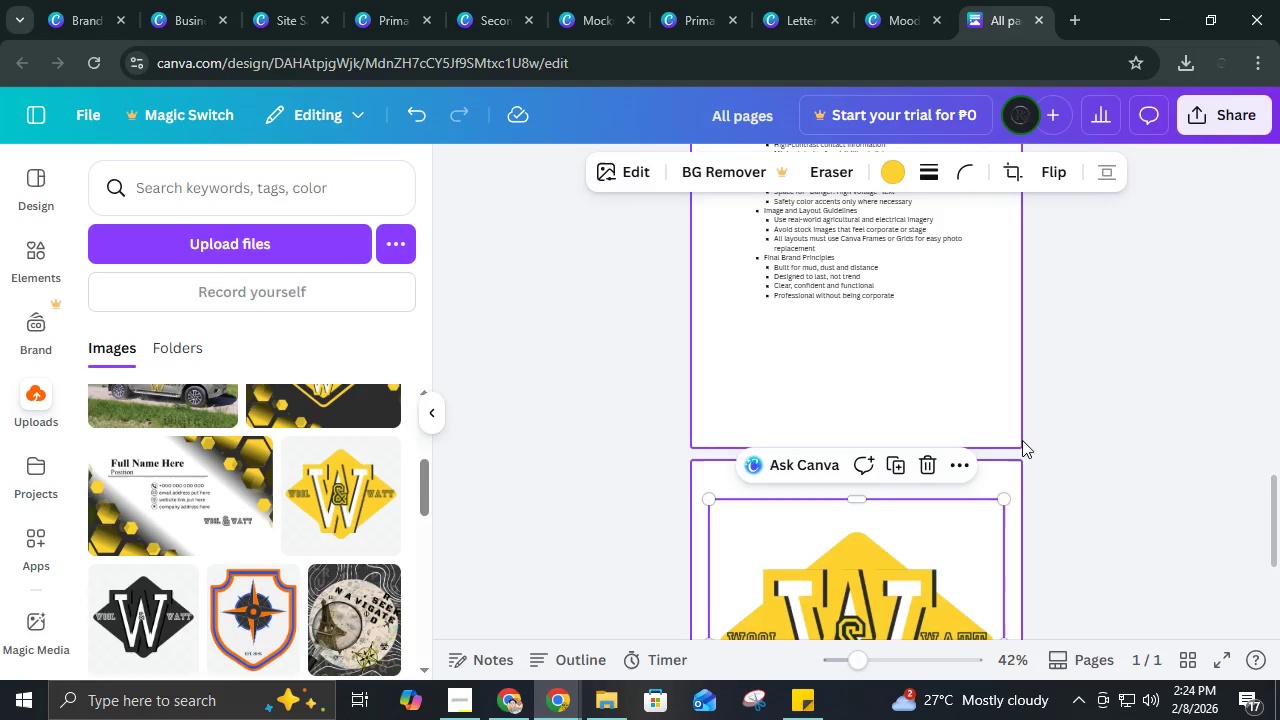 
left_click([1087, 438])
 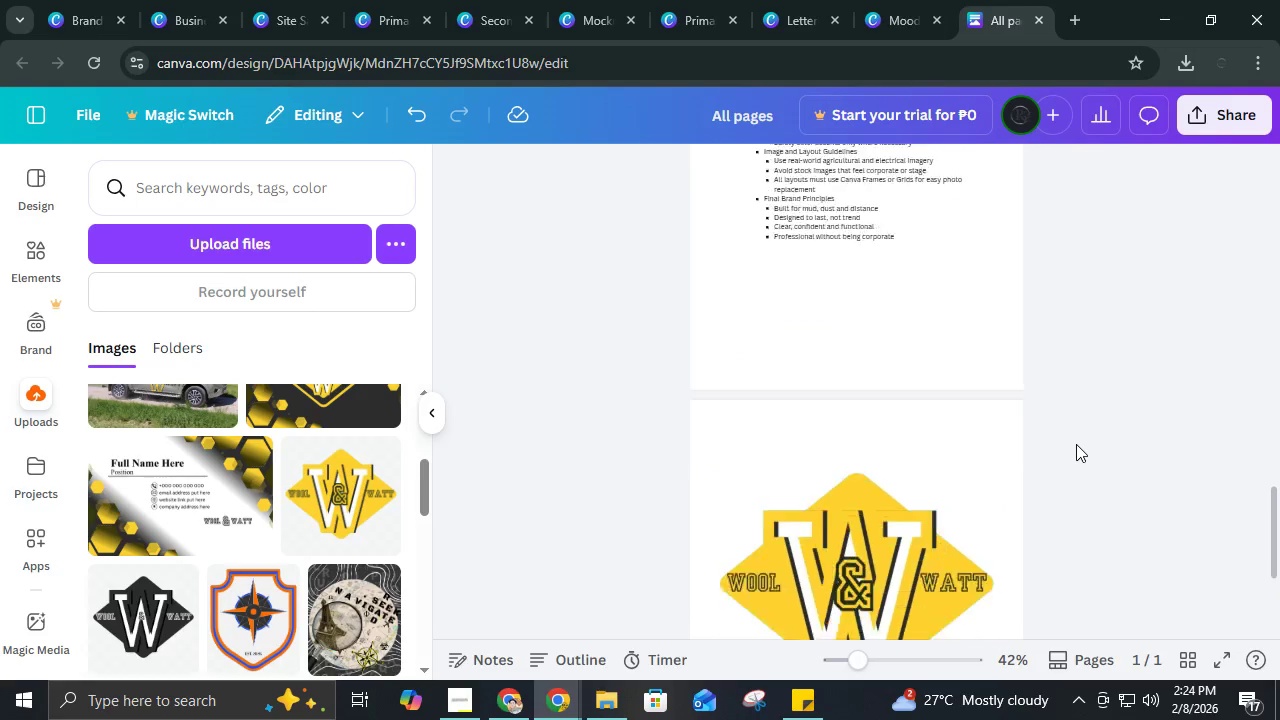 
scroll: coordinate [1079, 443], scroll_direction: down, amount: 1.0
 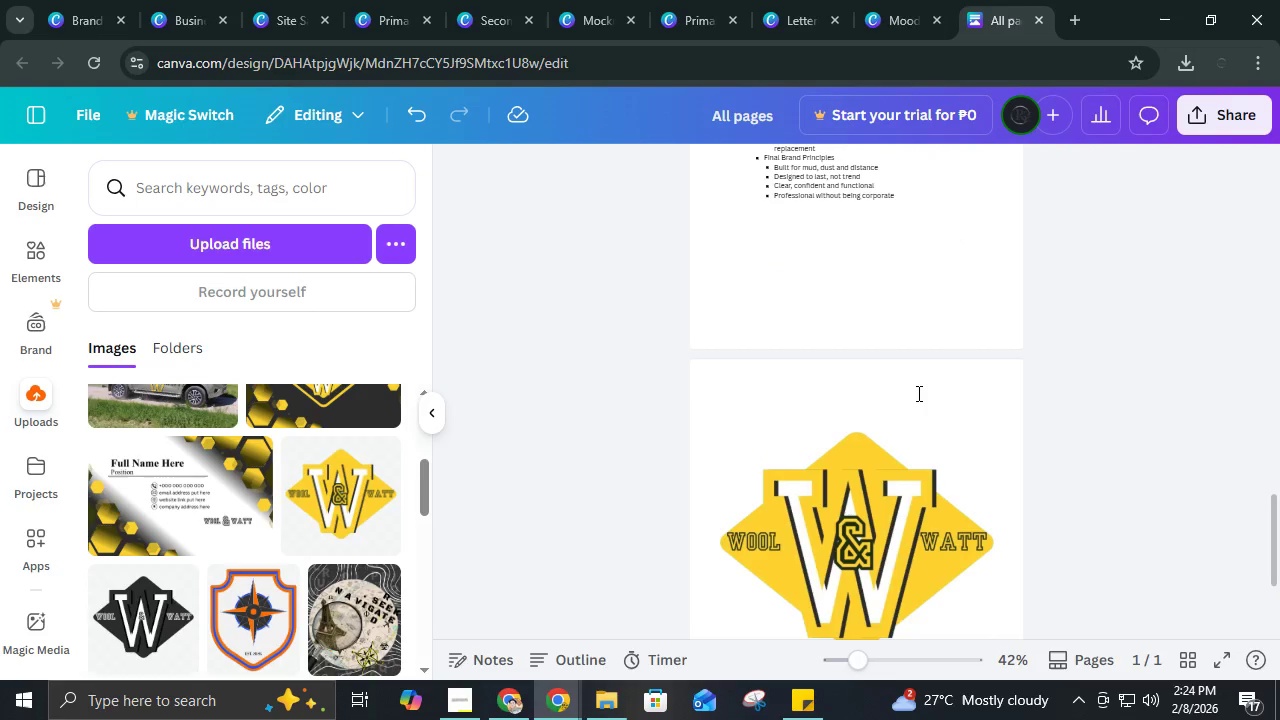 
left_click([917, 393])
 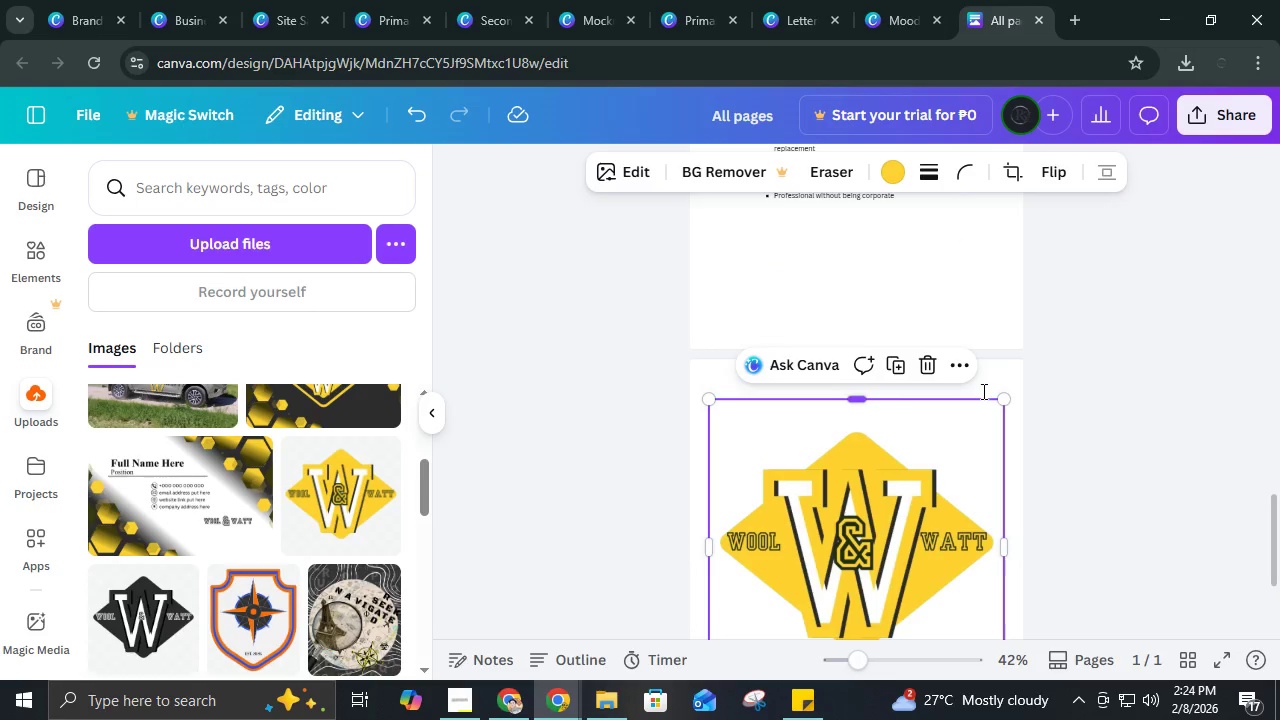 
left_click([983, 389])
 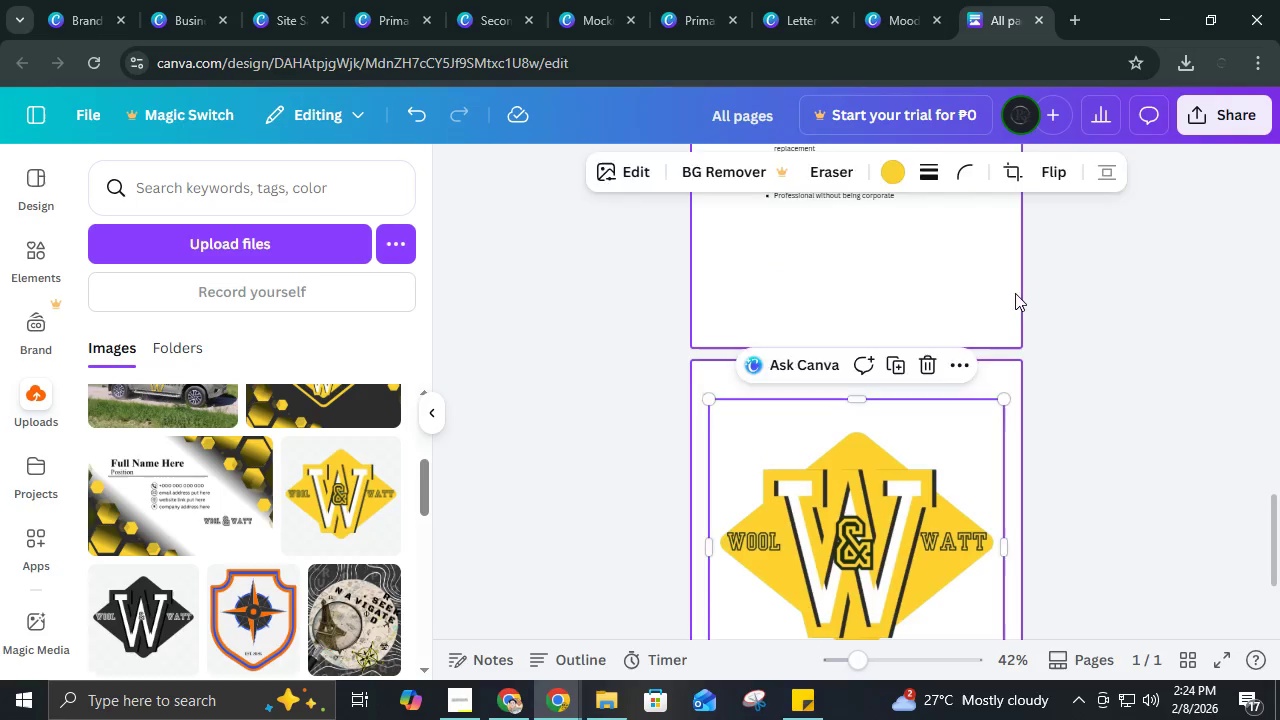 
double_click([966, 293])
 